 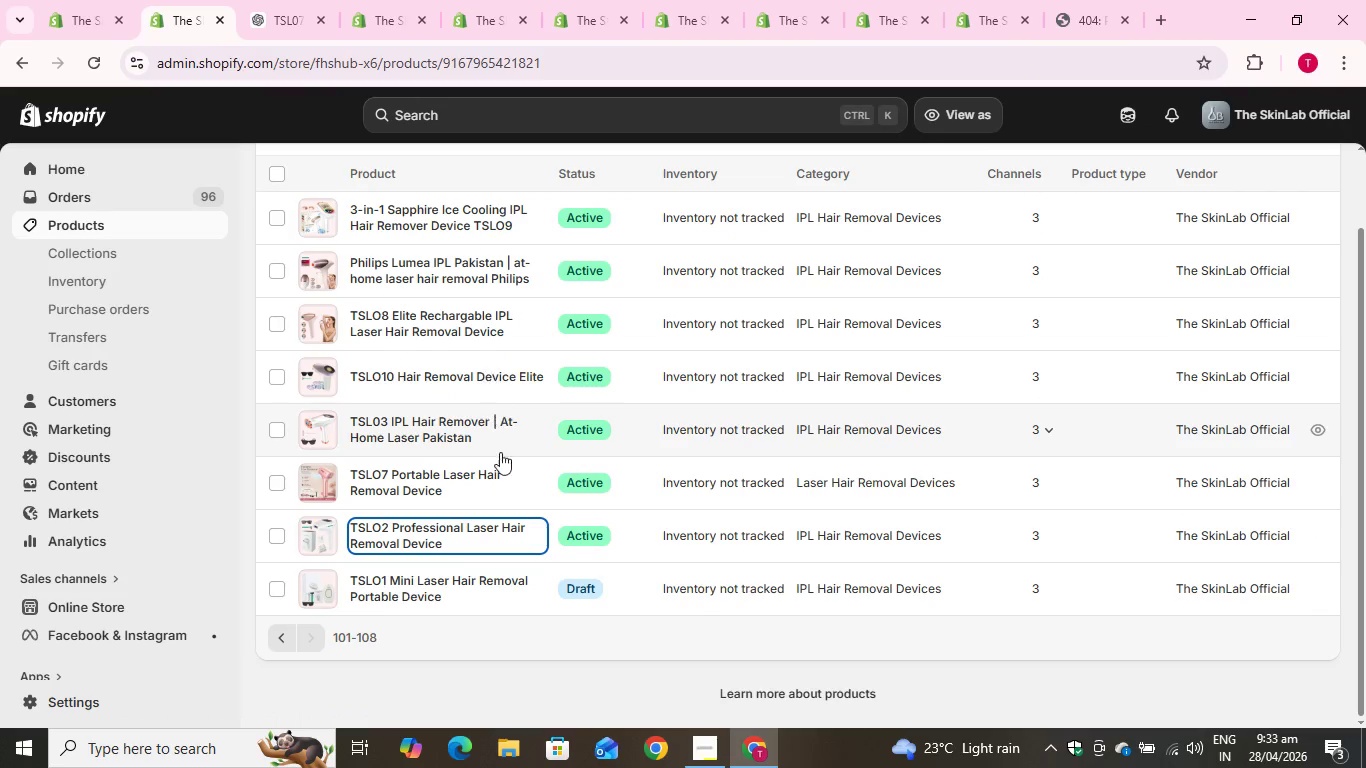 
left_click_drag(start_coordinate=[650, 258], to_coordinate=[270, 234])
 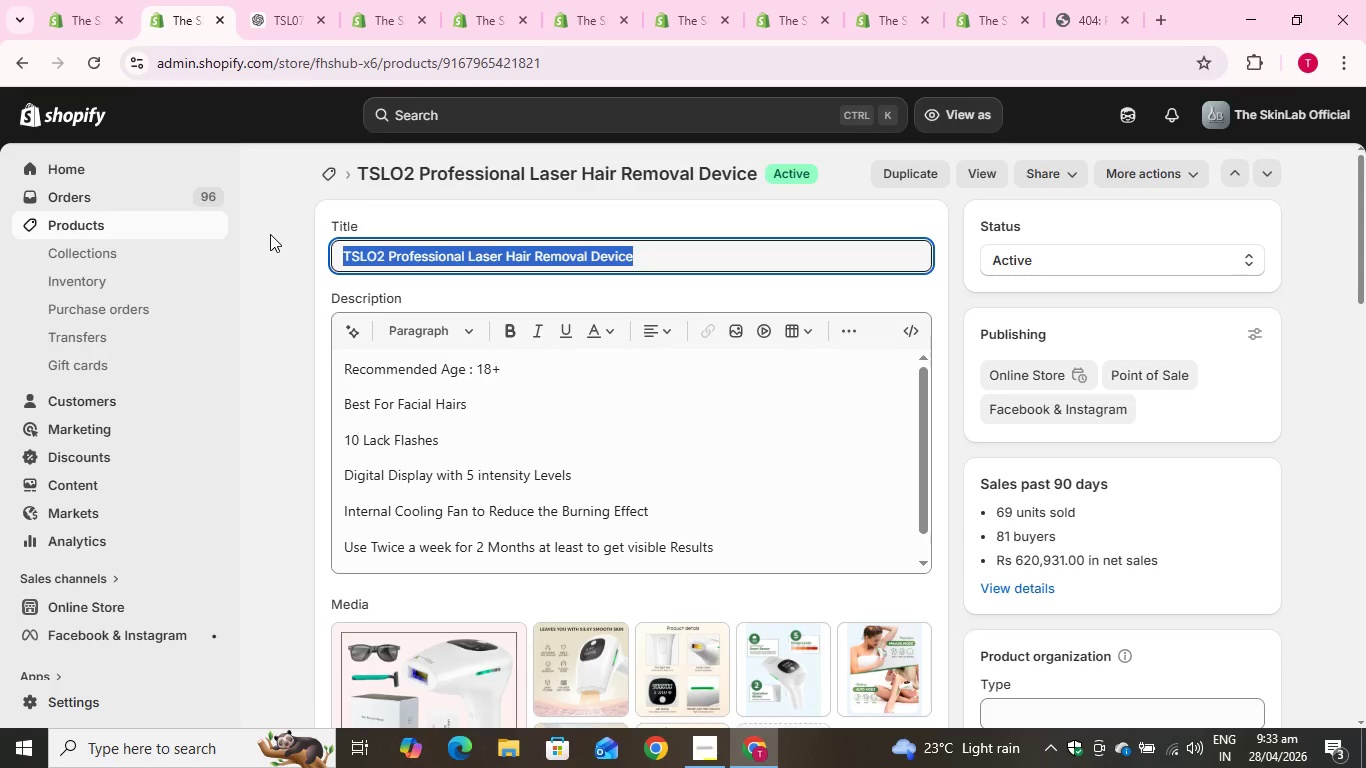 
key(Control+C)
 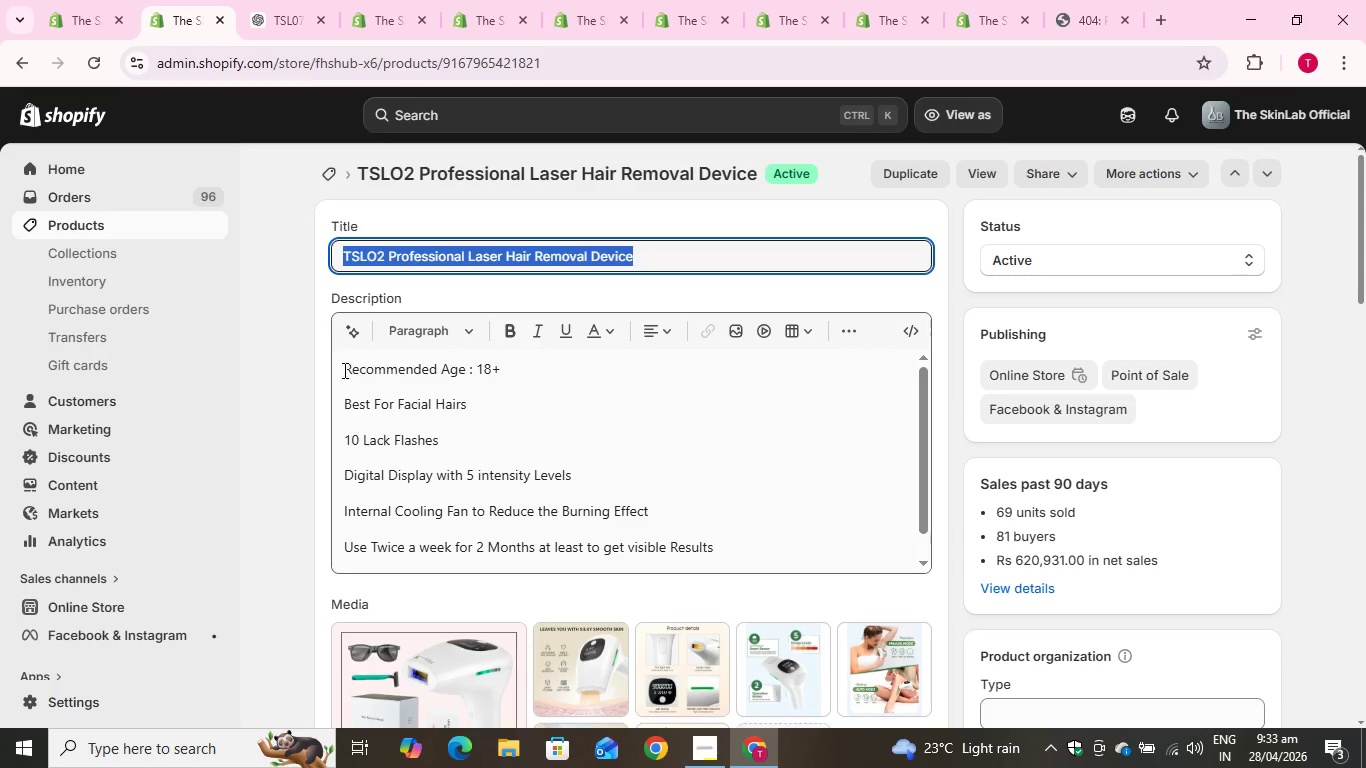 
left_click([343, 370])
 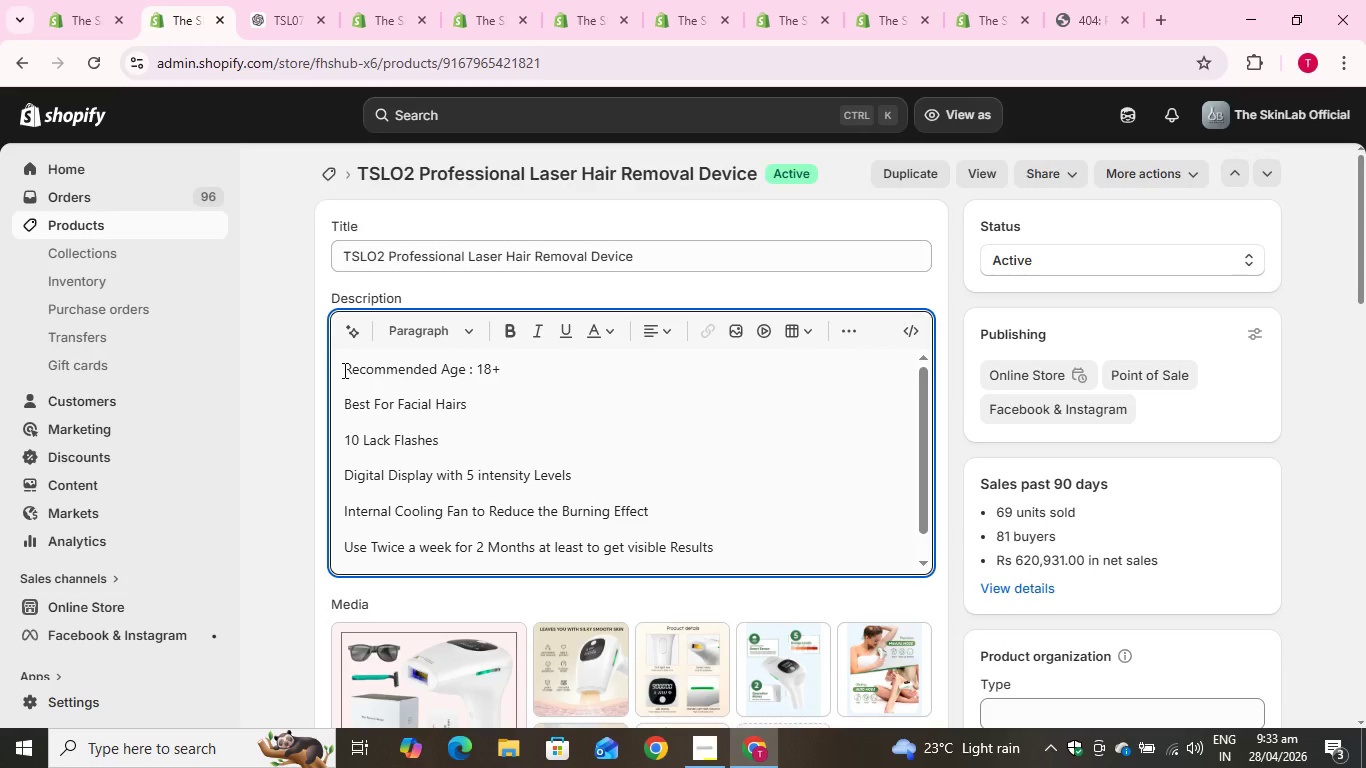 
key(Enter)
 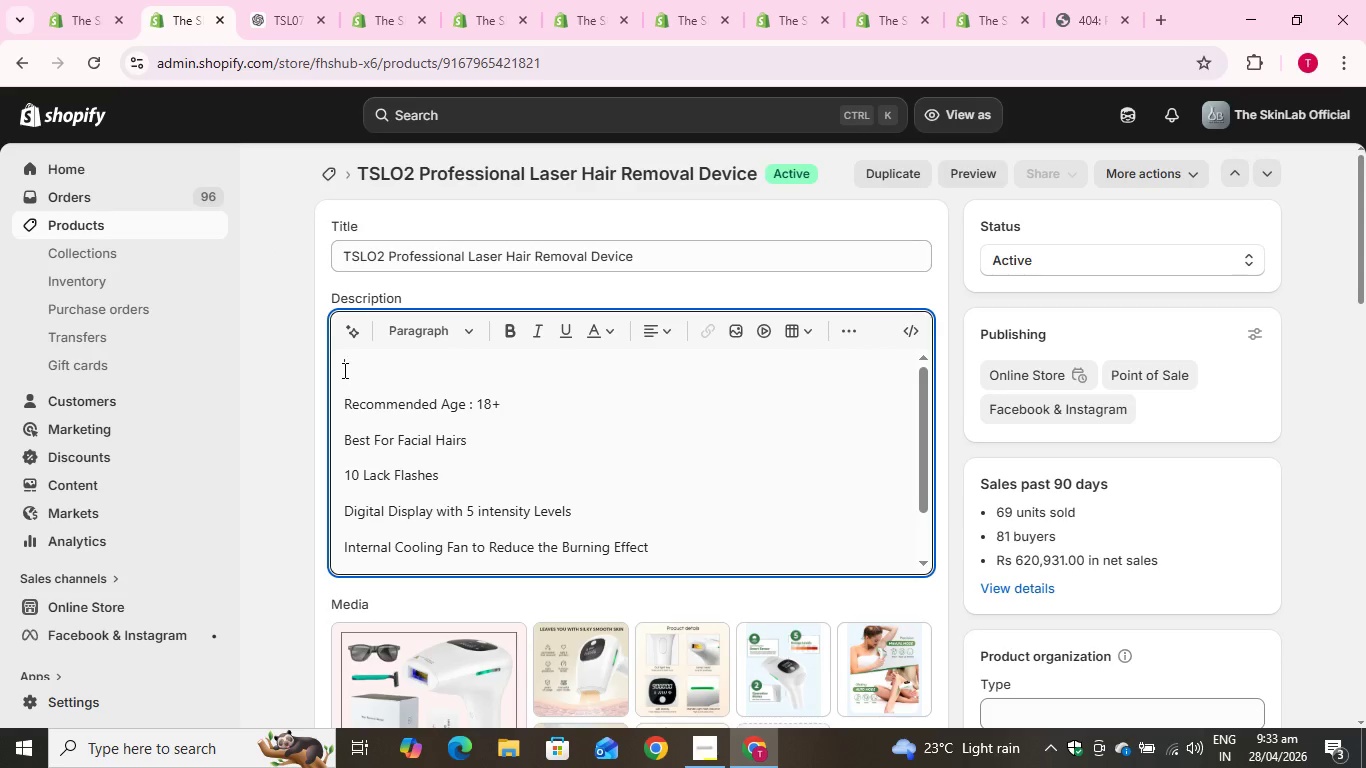 
key(ArrowUp)
 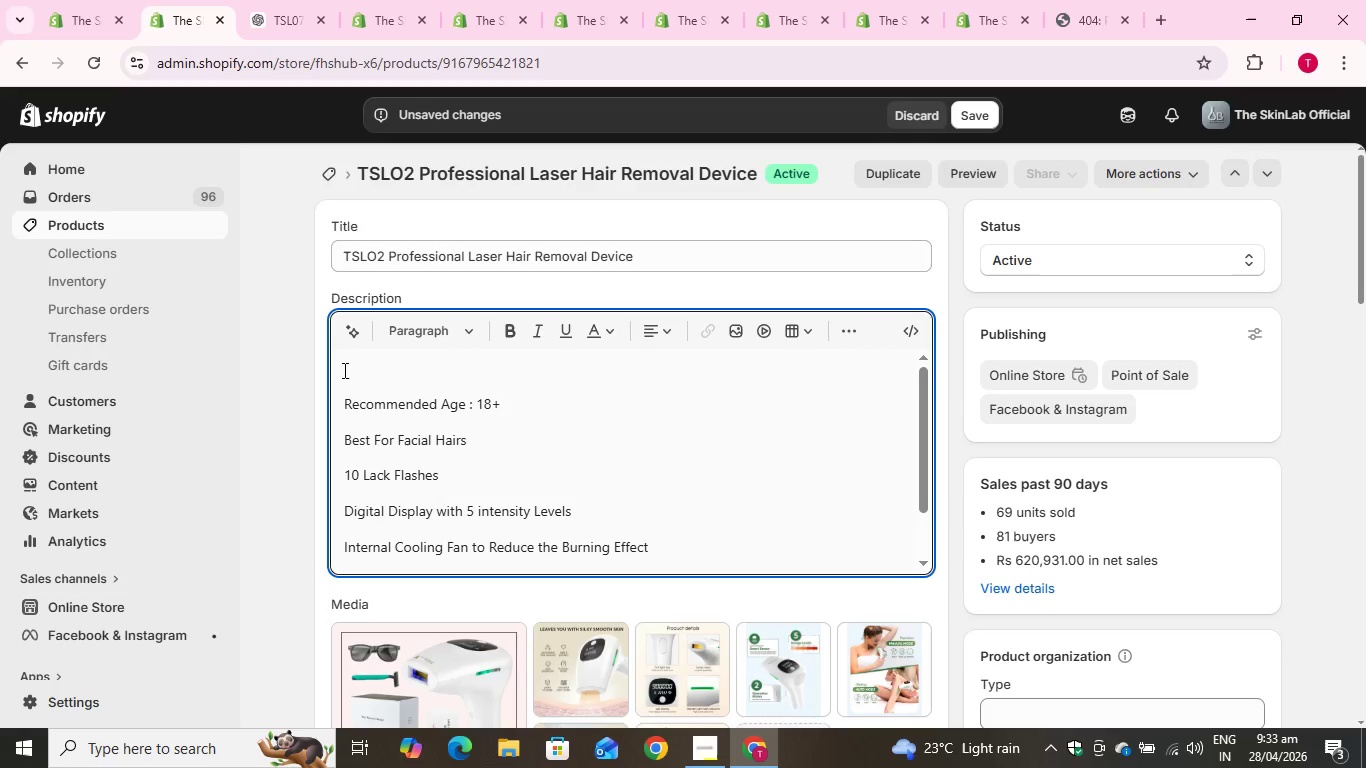 
key(Control+V)
 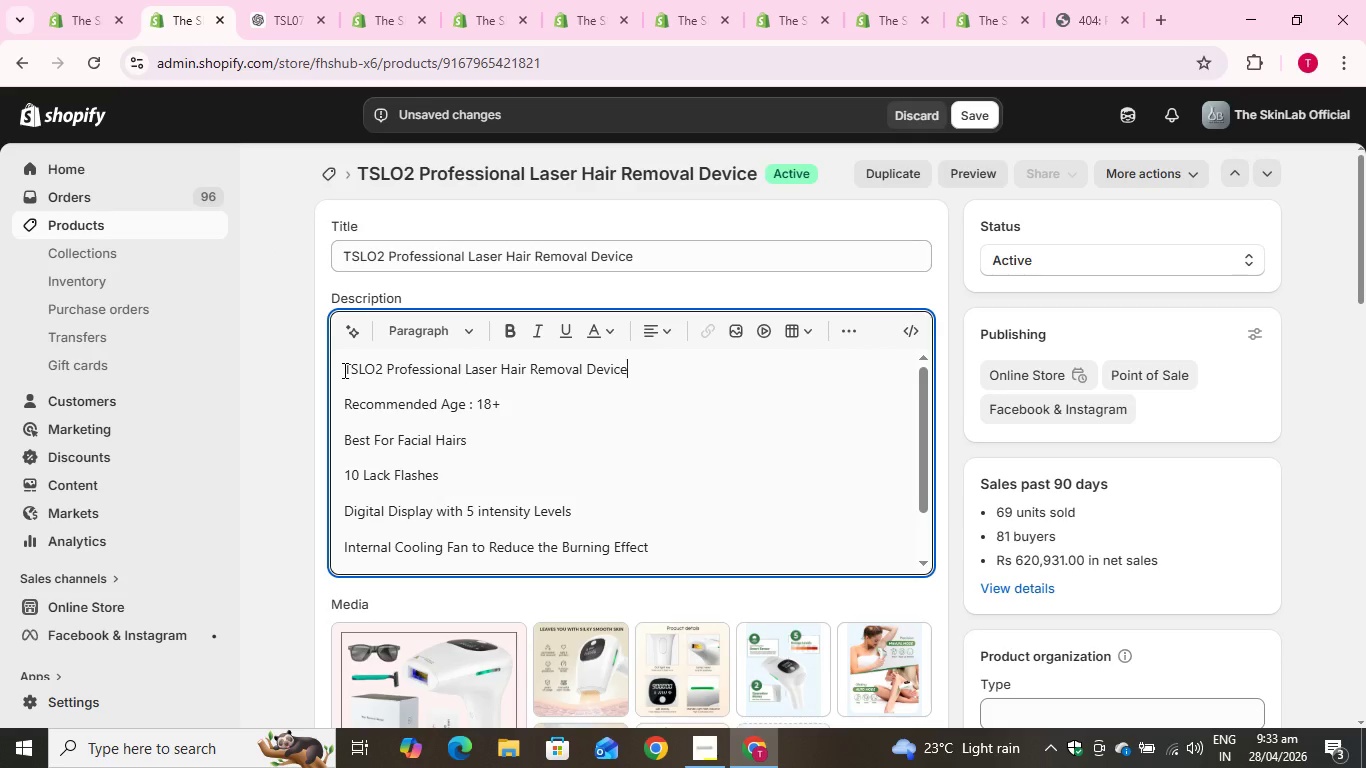 
key(Control+A)
 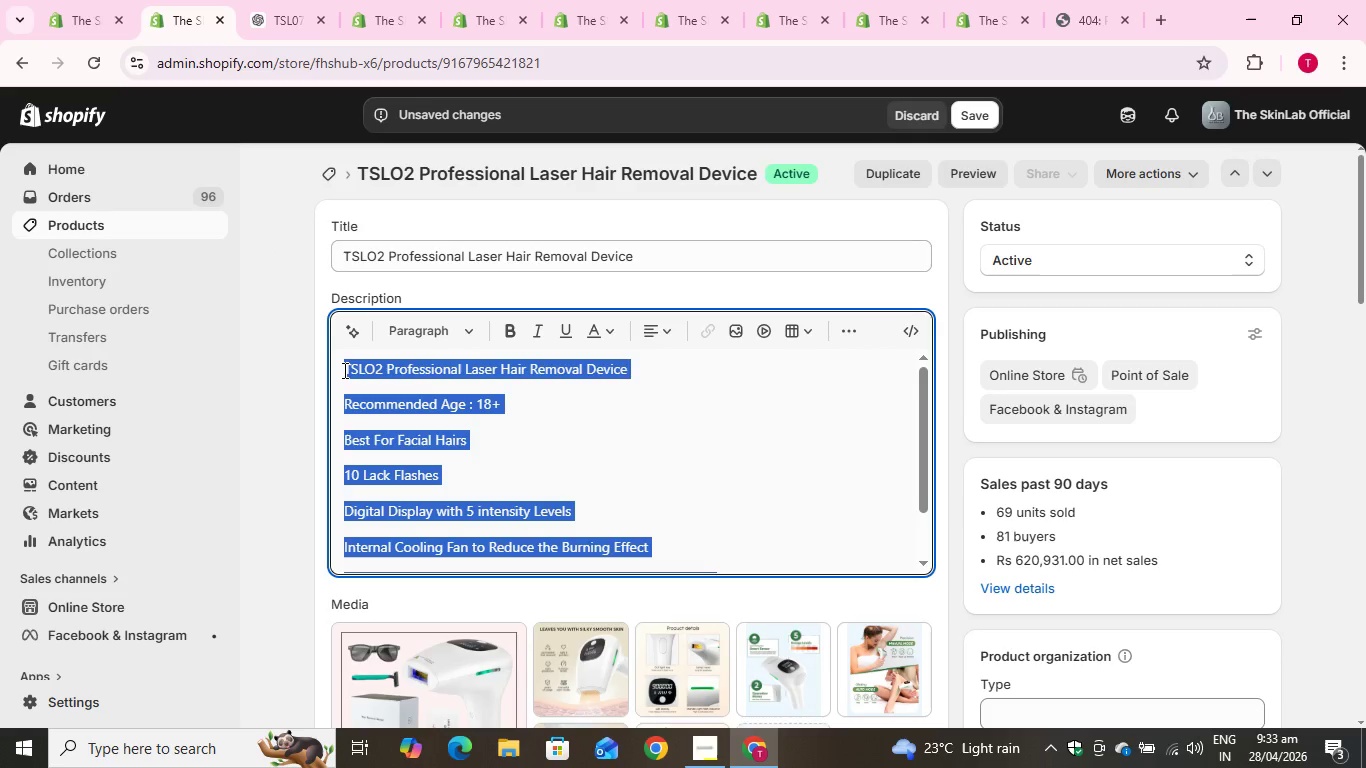 
key(Control+C)
 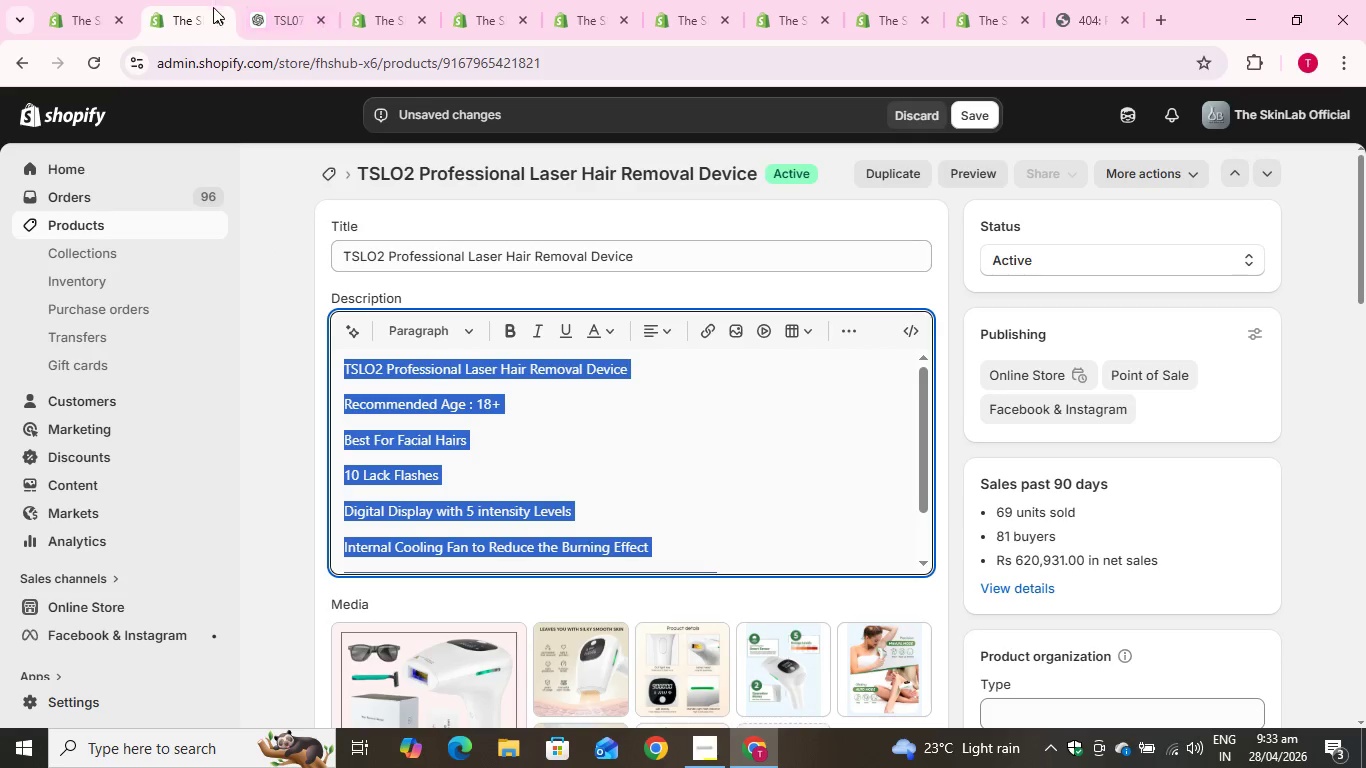 
left_click([279, 16])
 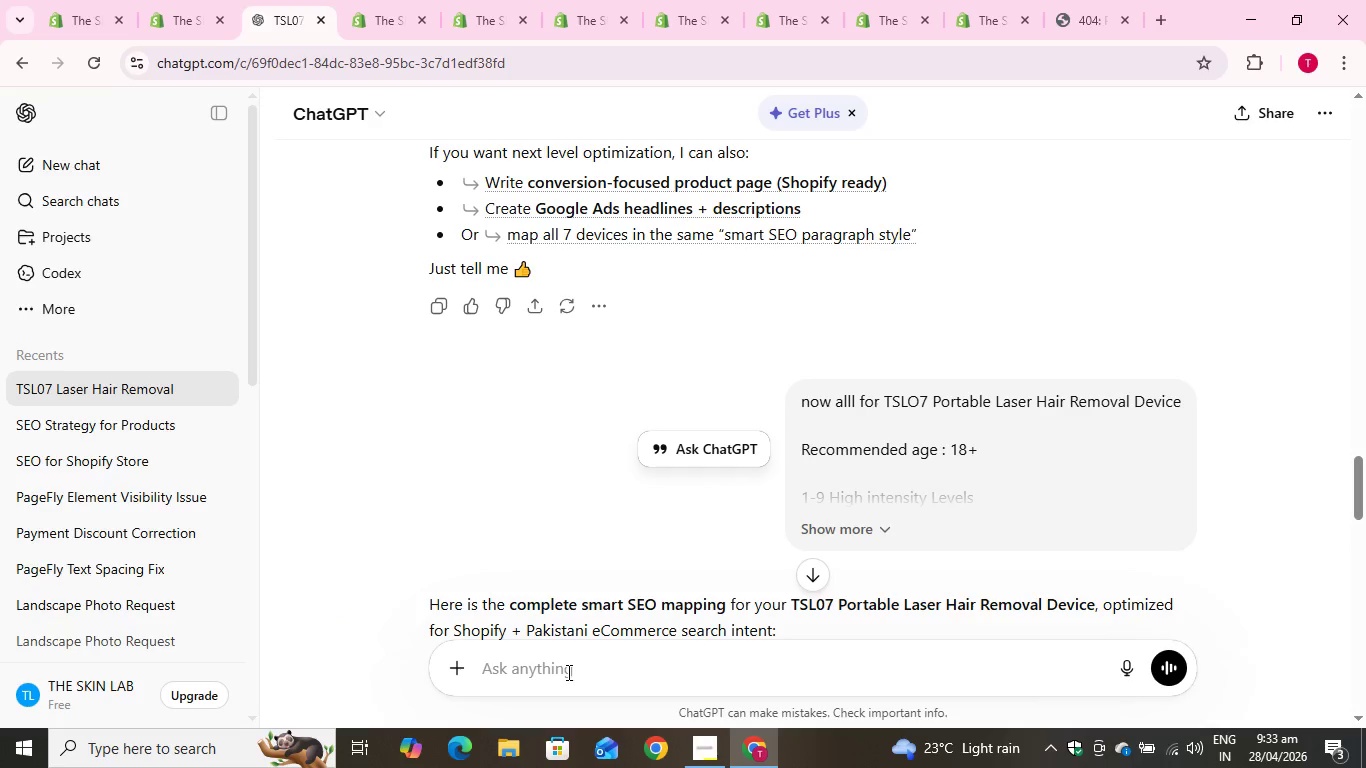 
left_click([567, 672])
 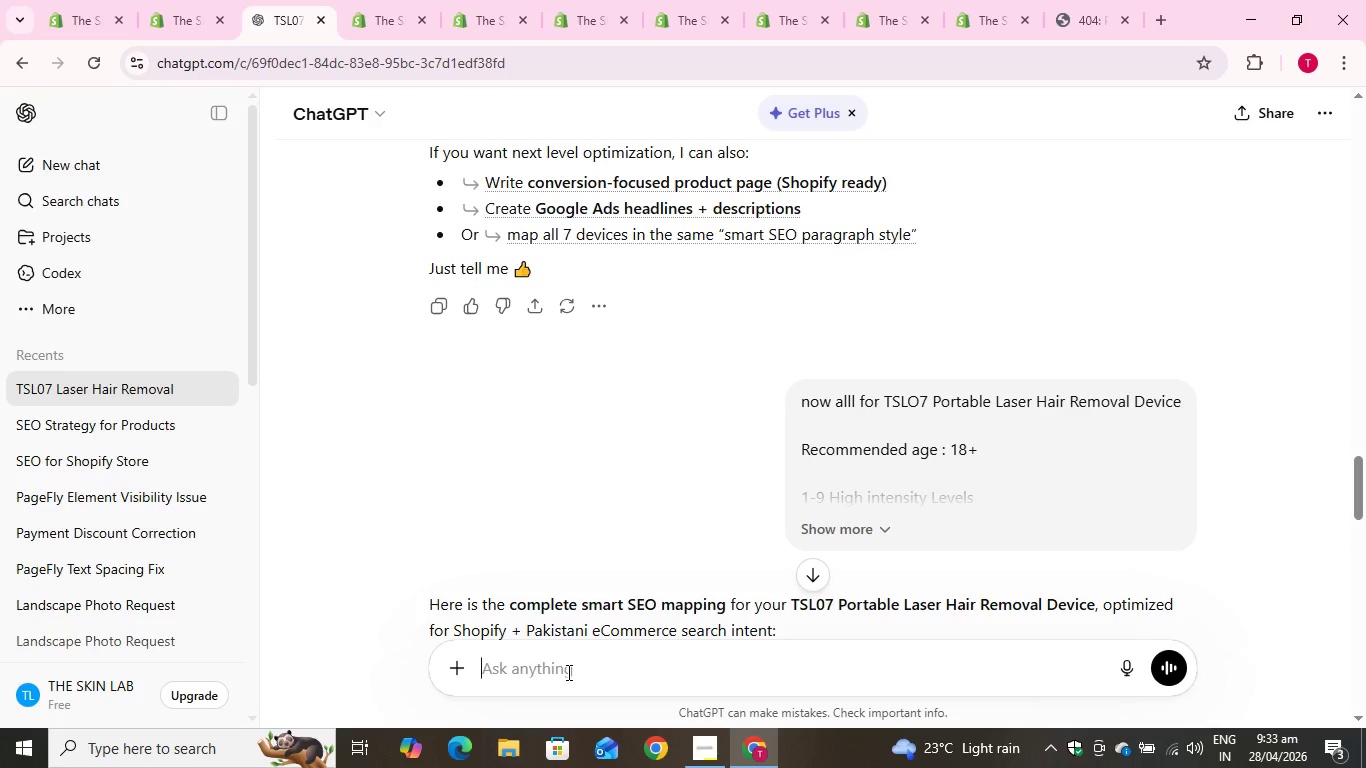 
type(Now for )
 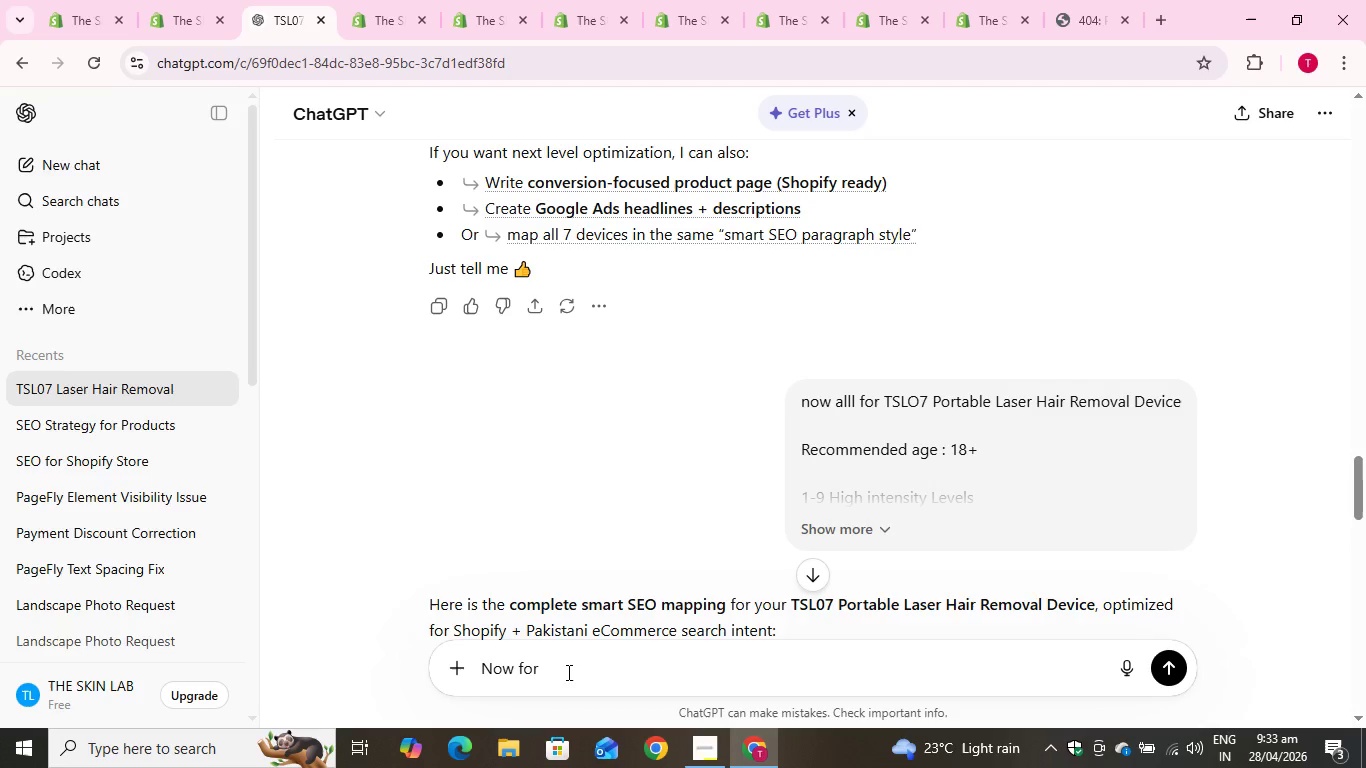 
key(Control+V)
 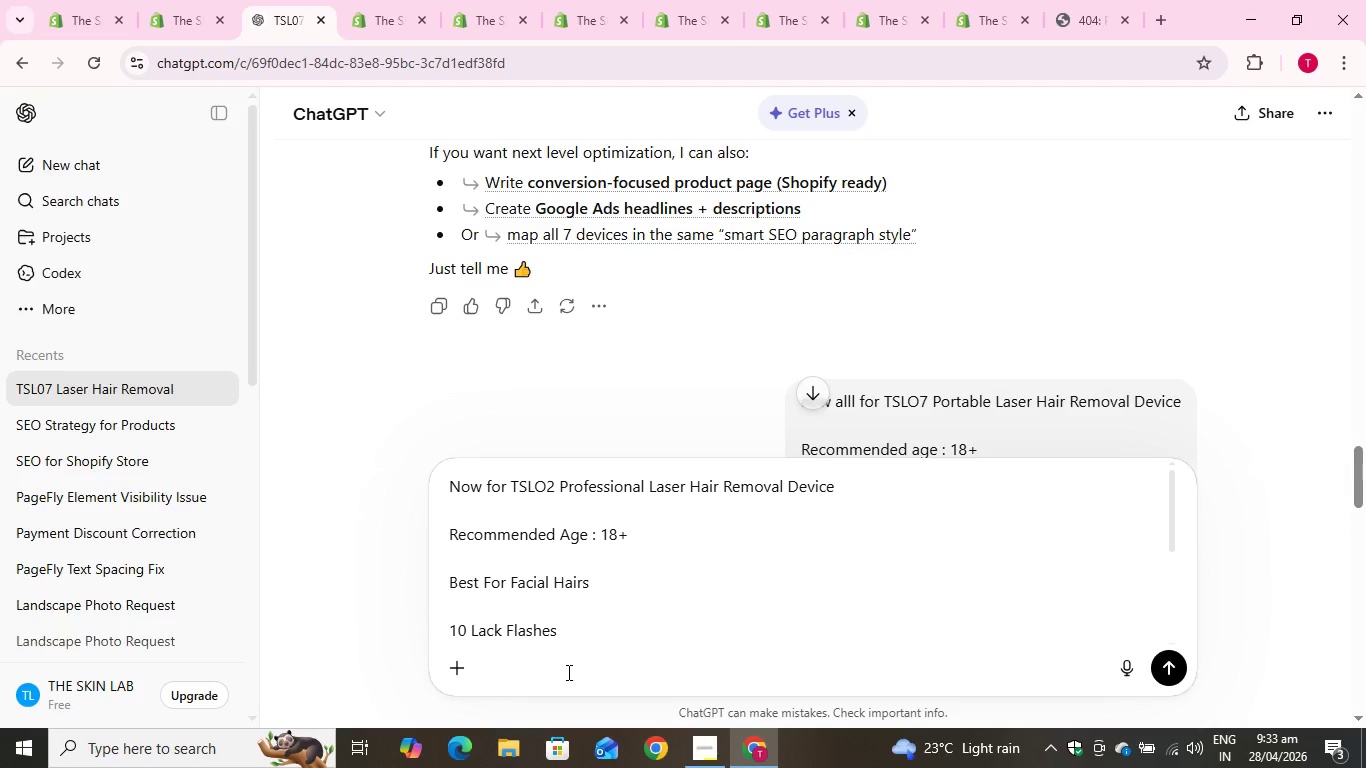 
key(Enter)
 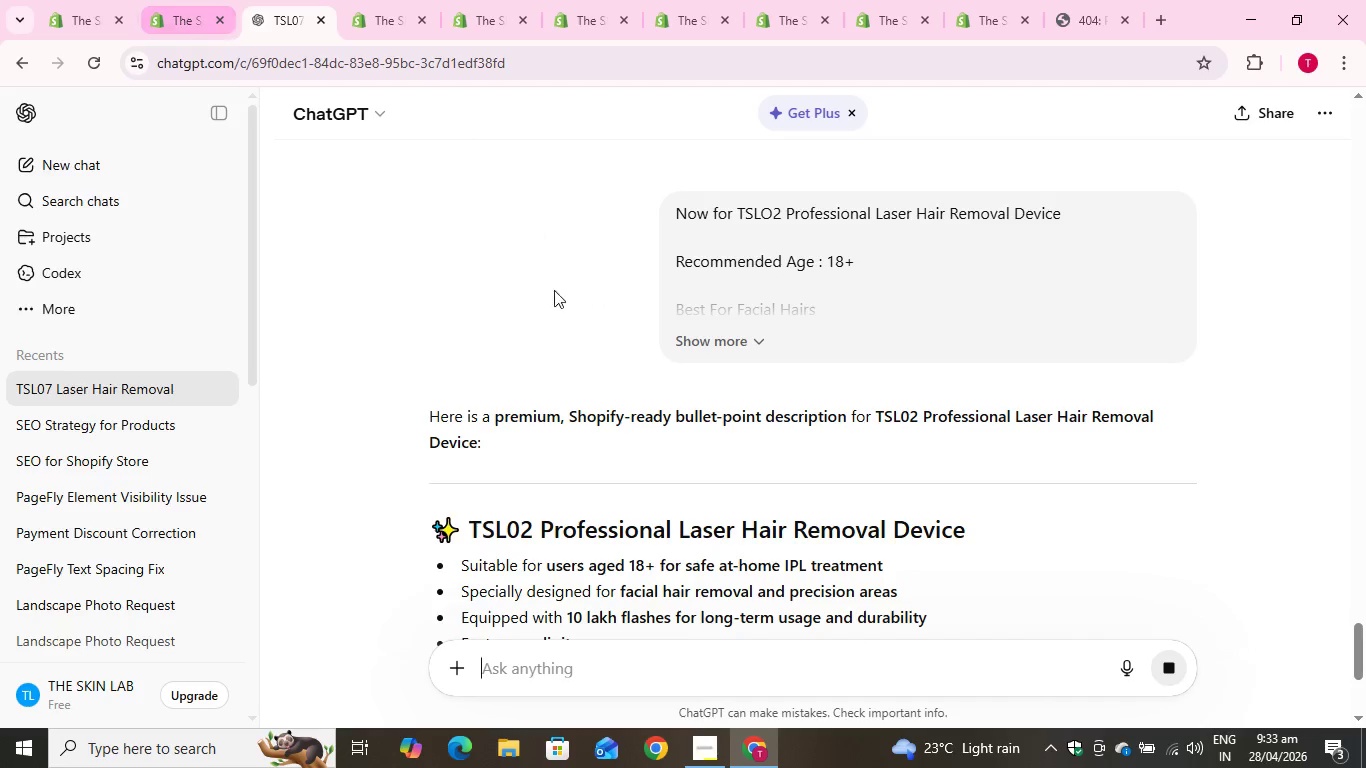 
scroll: coordinate [566, 628], scroll_direction: down, amount: 2.0
 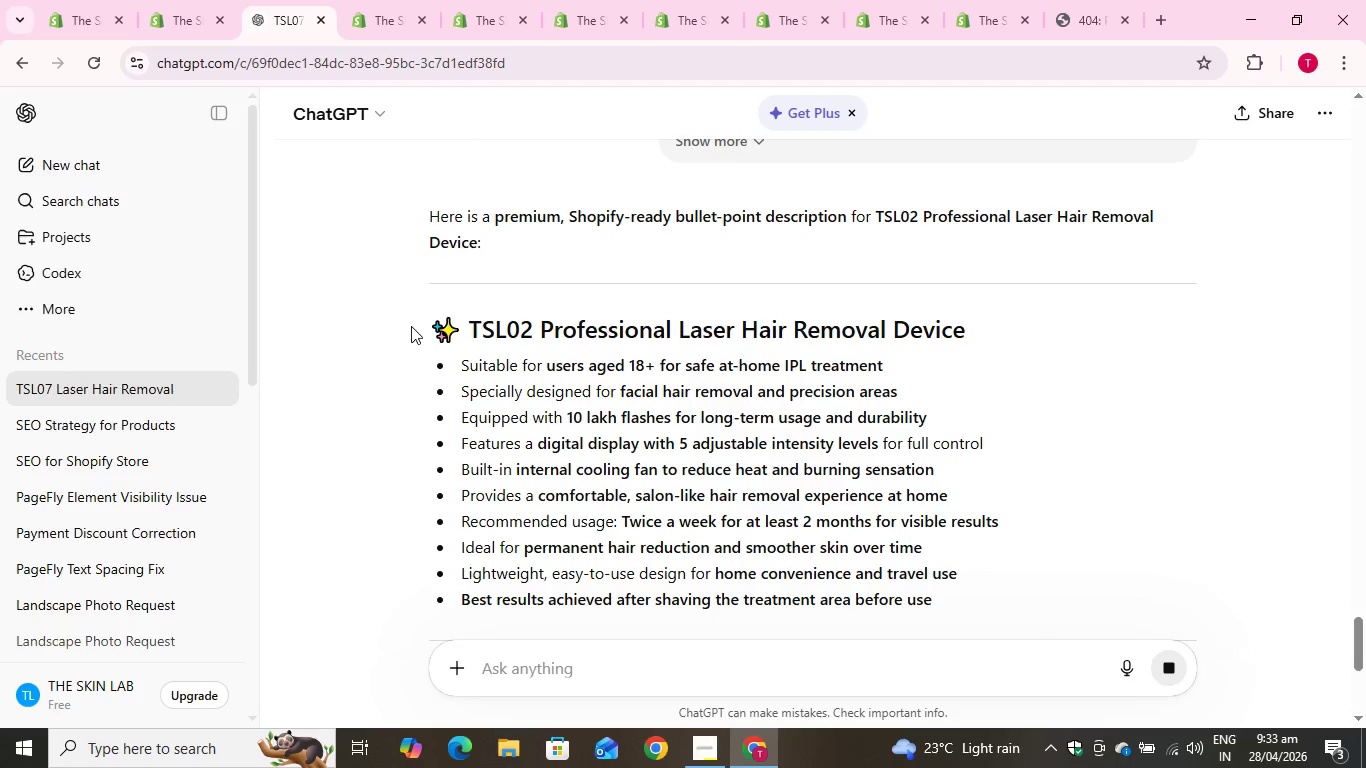 
left_click_drag(start_coordinate=[411, 324], to_coordinate=[940, 368])
 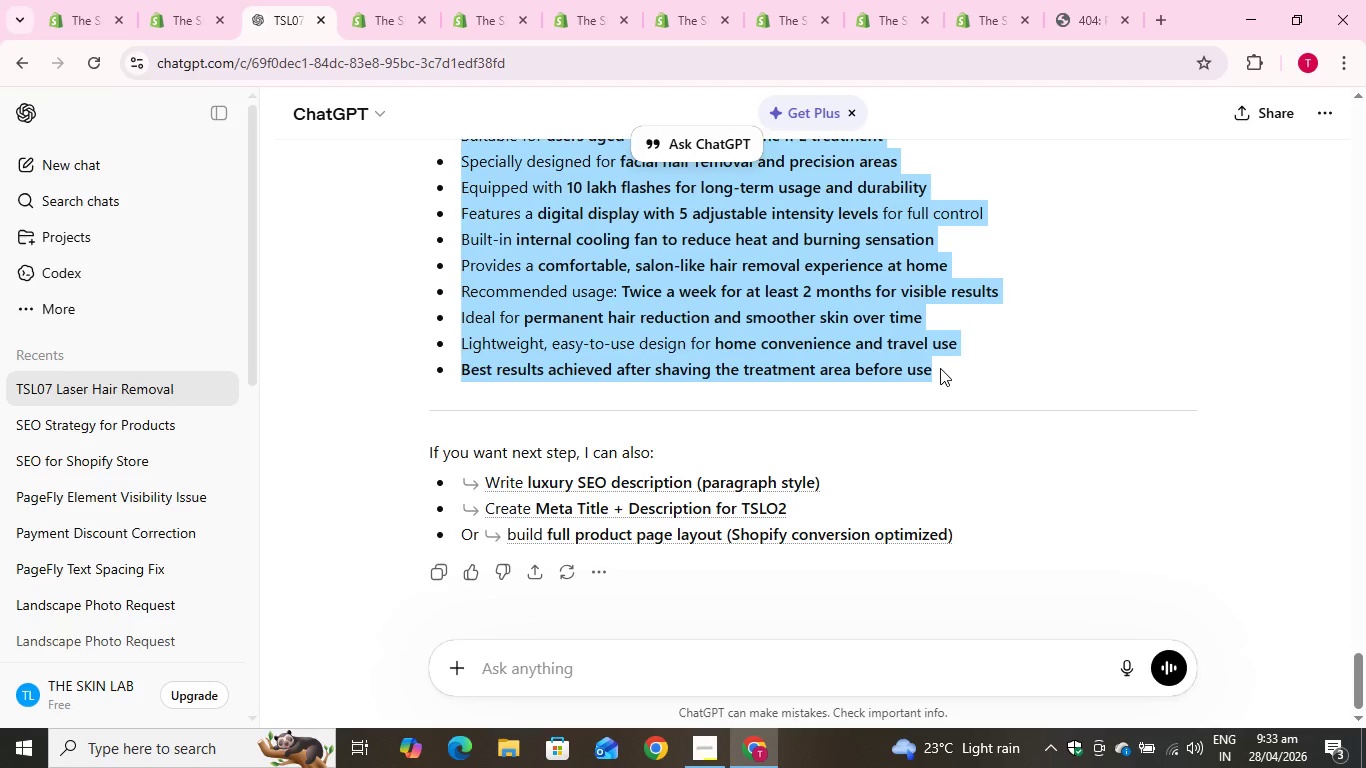 
key(Control+C)
 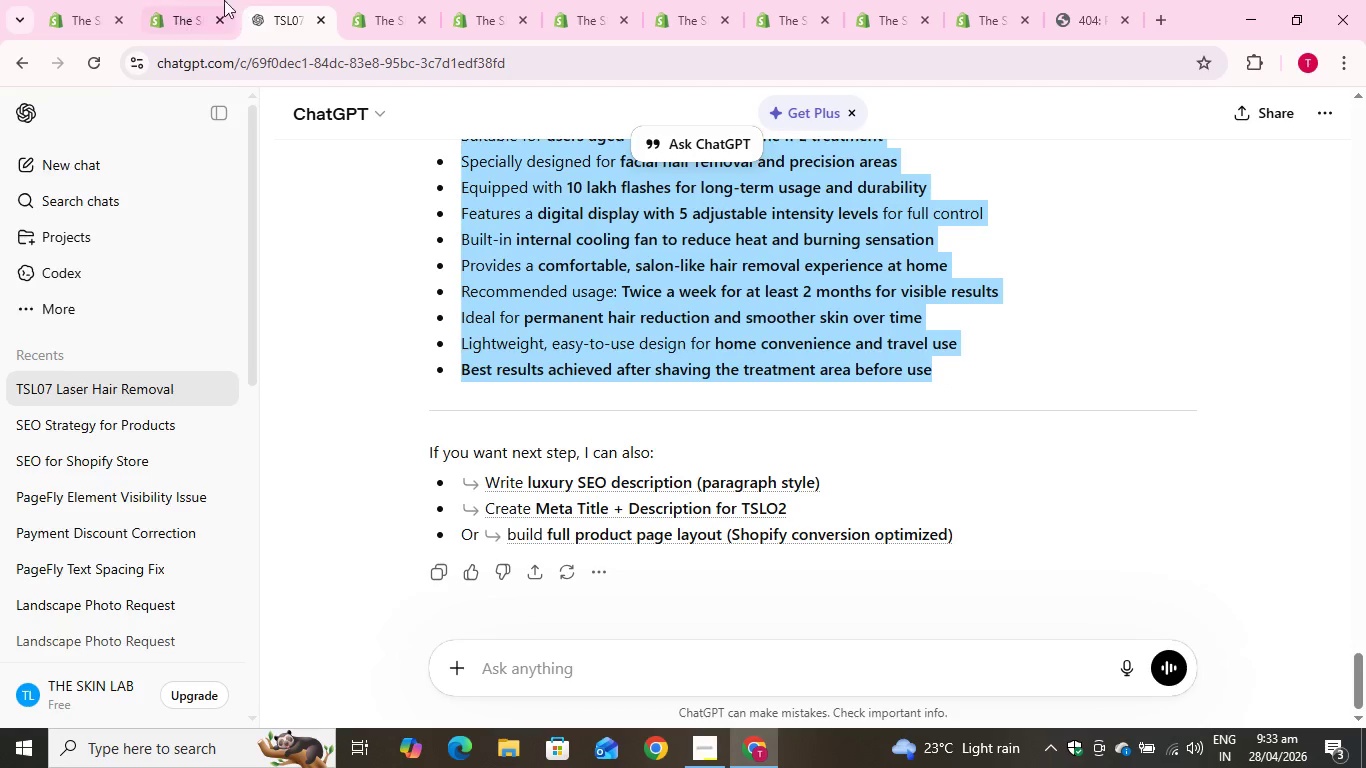 
key(Control+C)
 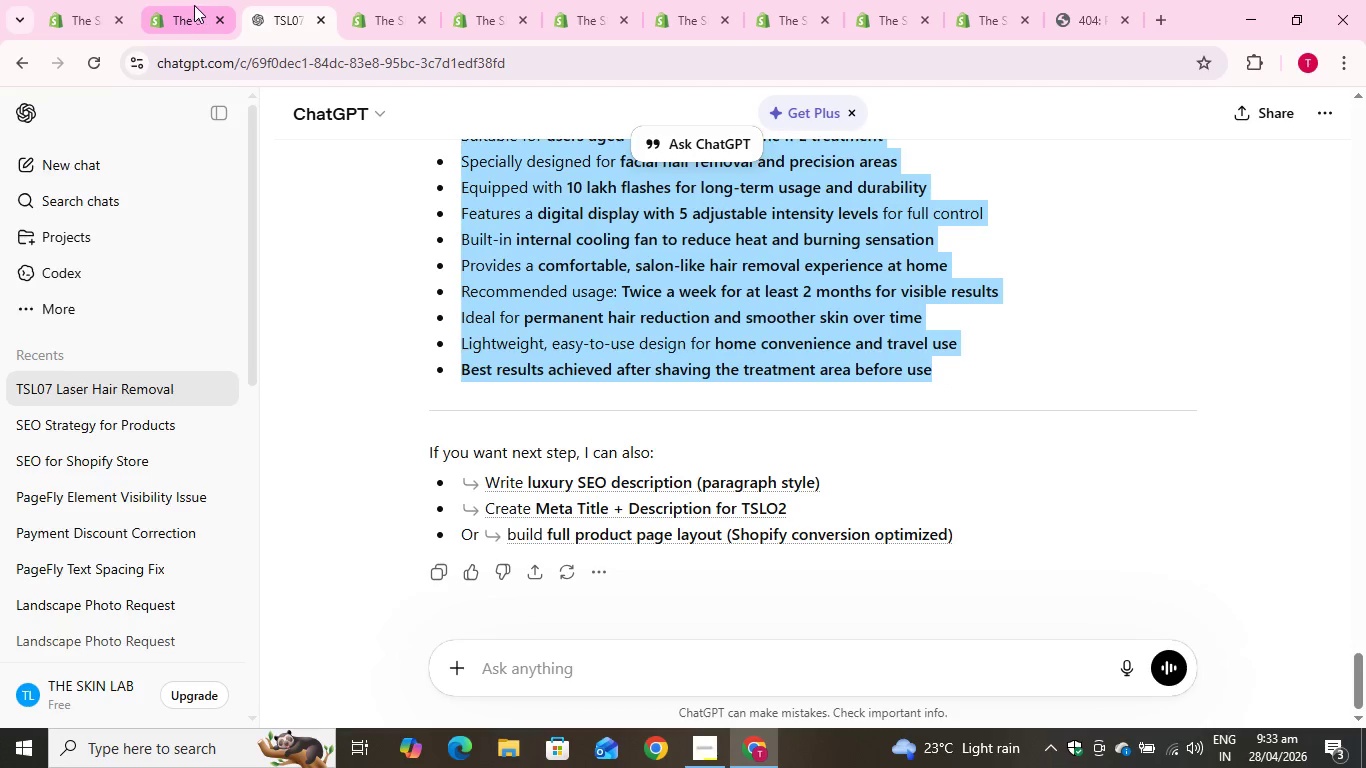 
key(Control+C)
 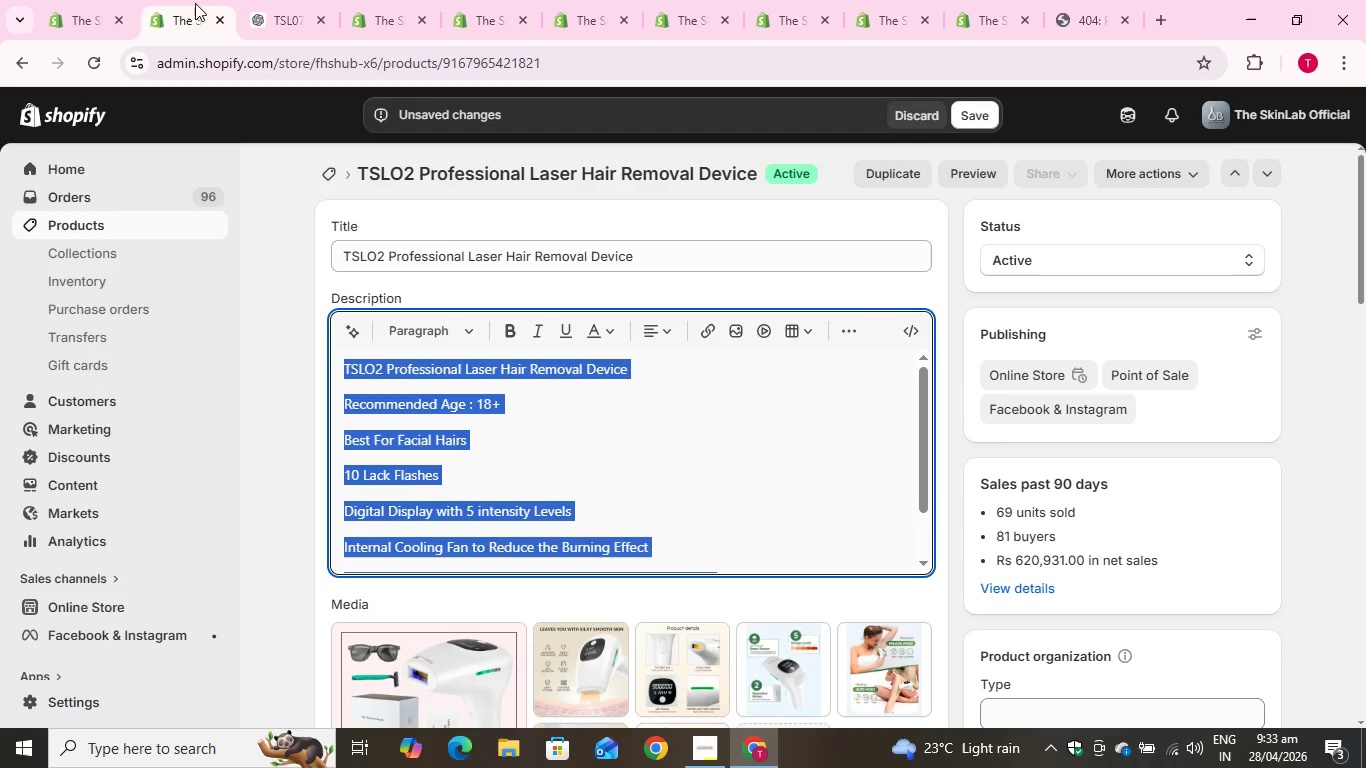 
left_click([194, 4])
 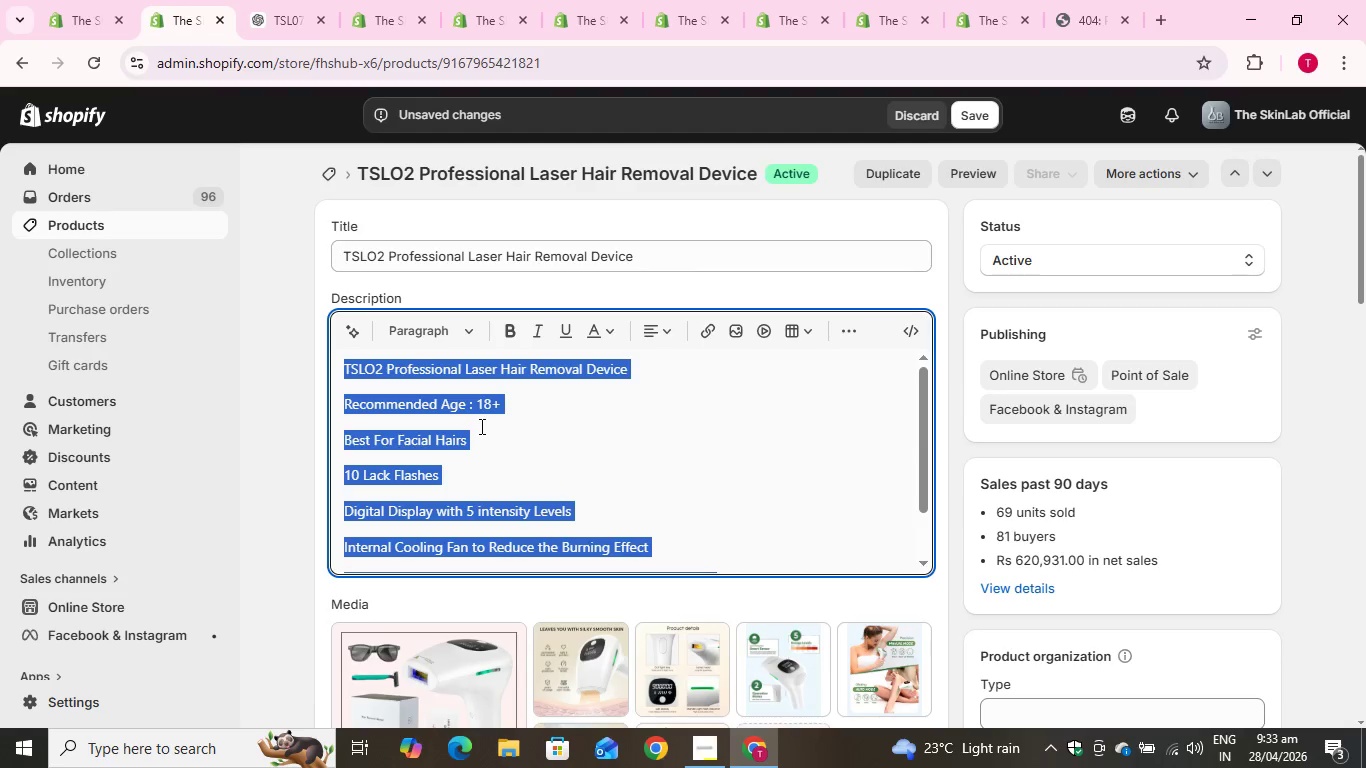 
key(Control+V)
 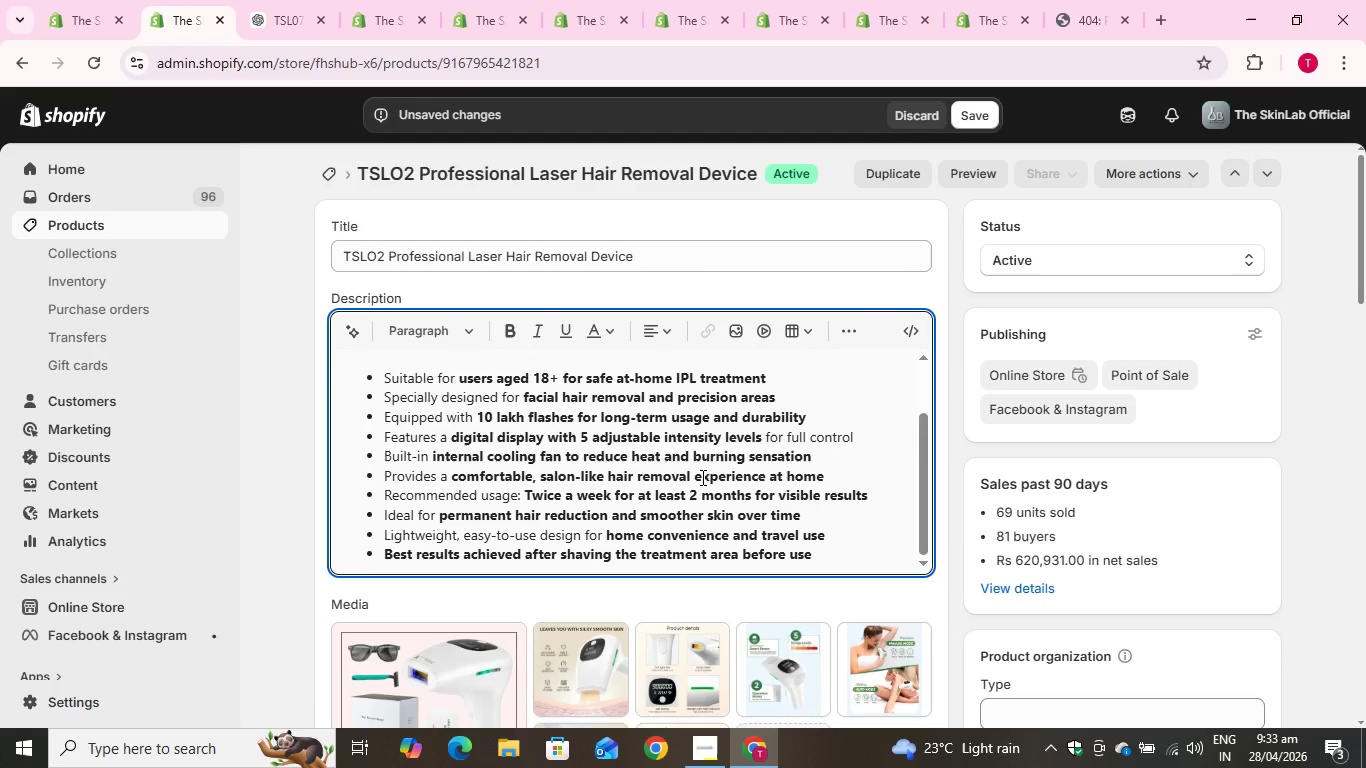 
scroll: coordinate [788, 456], scroll_direction: up, amount: 6.0
 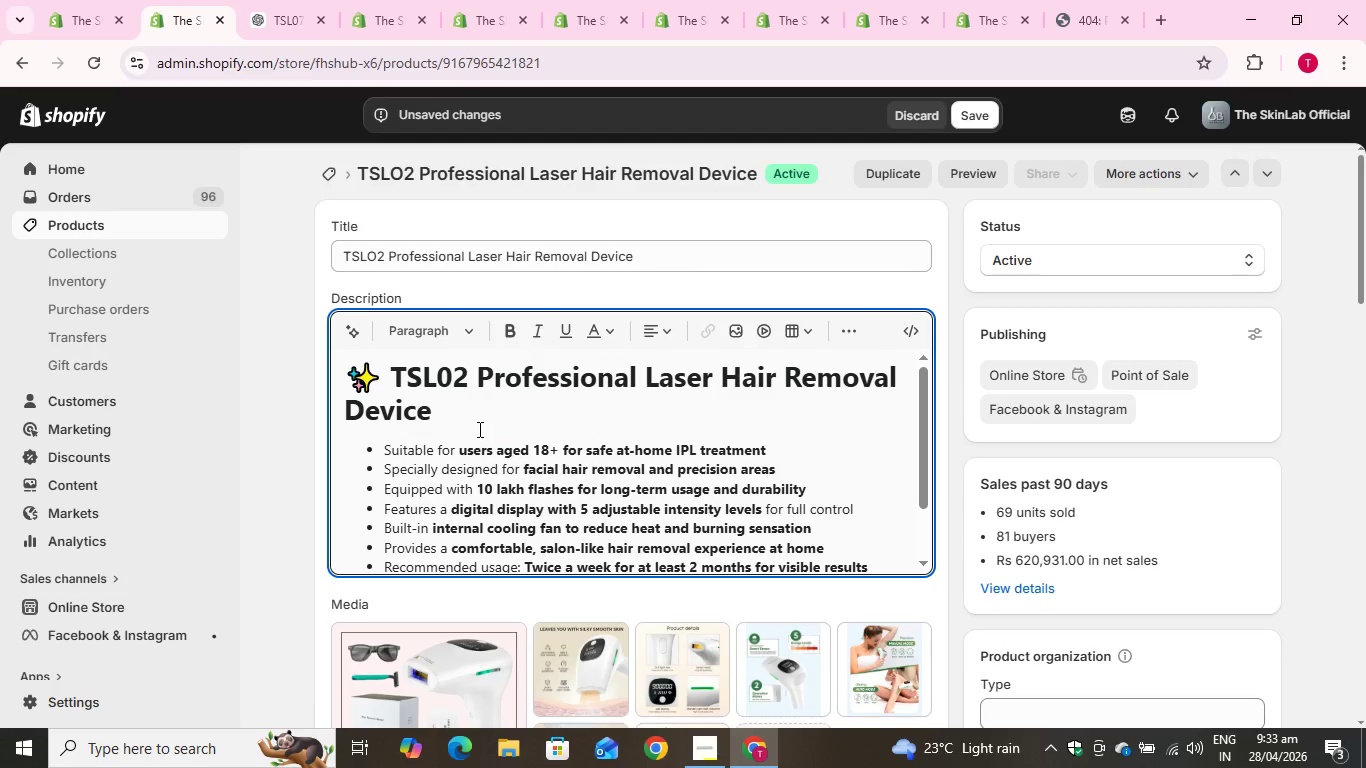 
left_click_drag(start_coordinate=[471, 429], to_coordinate=[295, 369])
 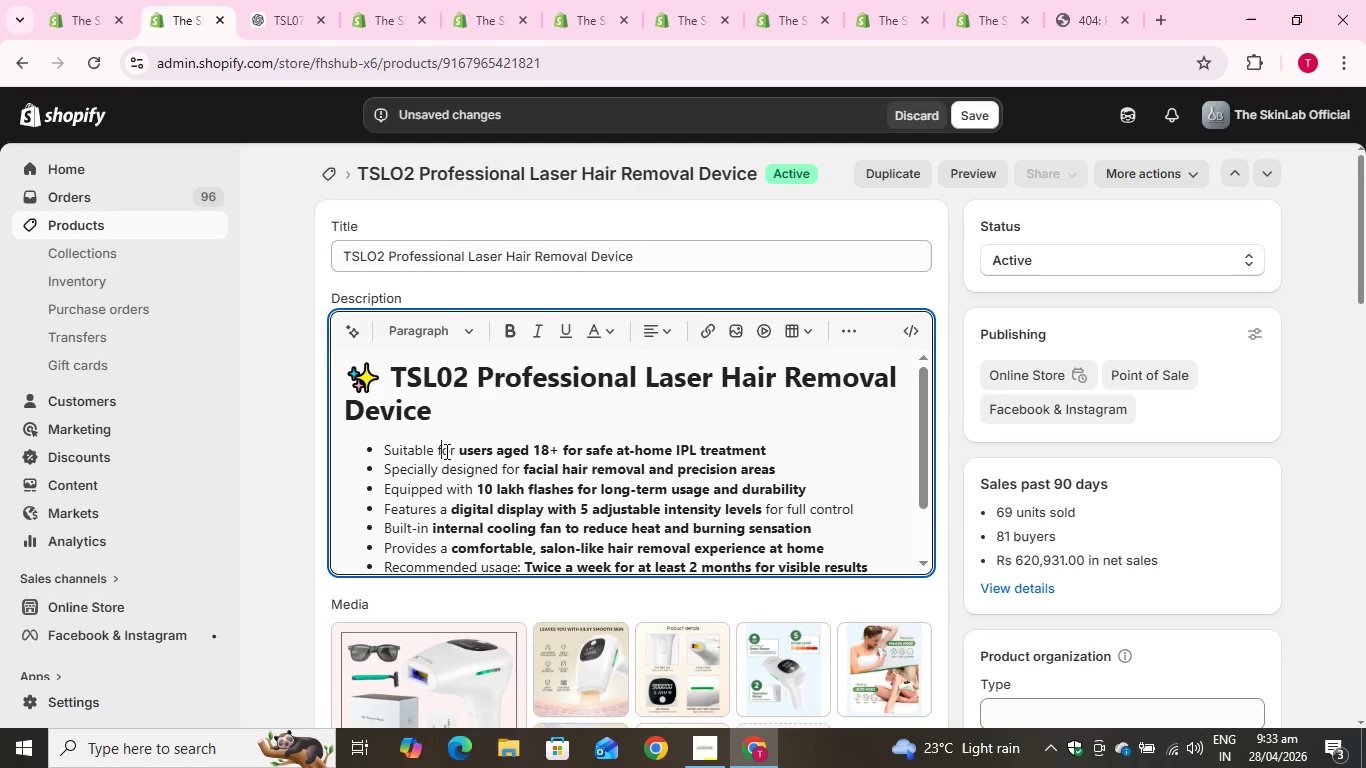 
left_click([445, 451])
 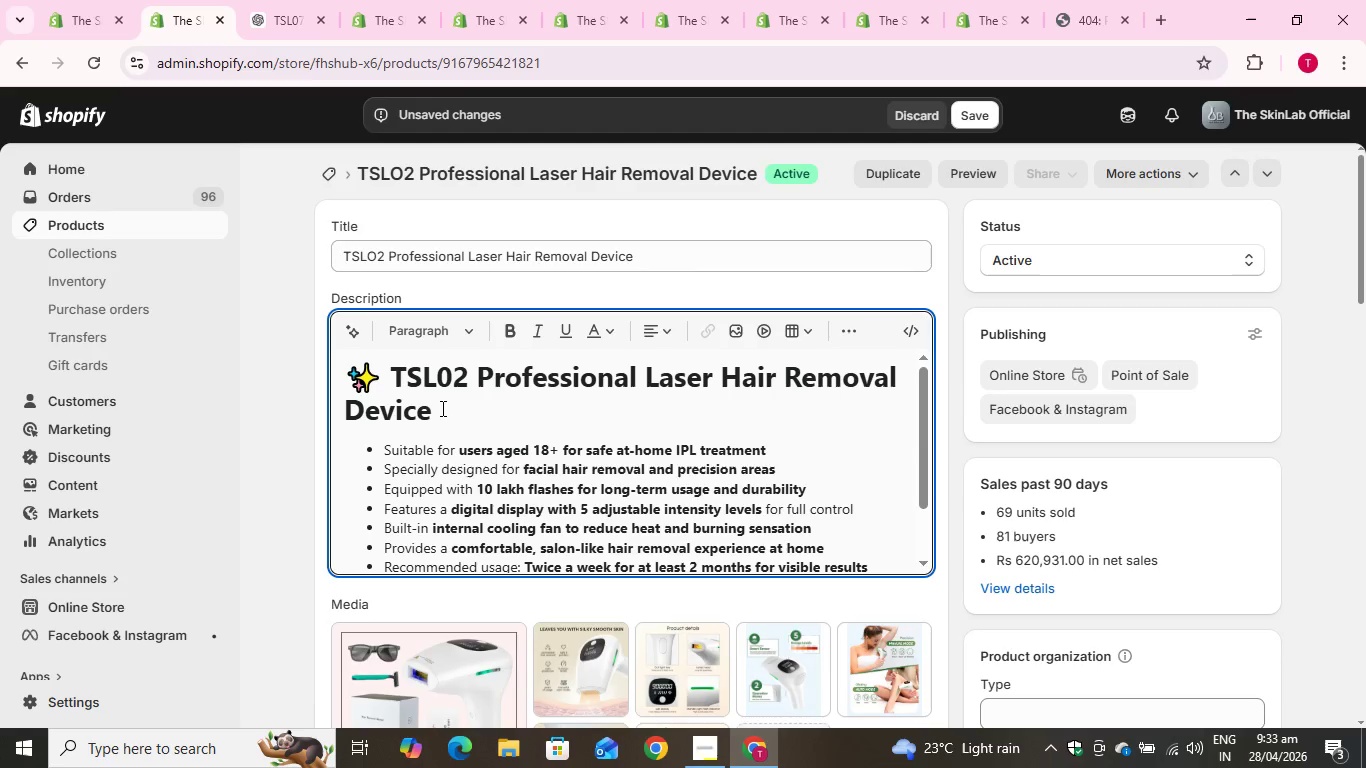 
scroll: coordinate [655, 275], scroll_direction: up, amount: 5.0
 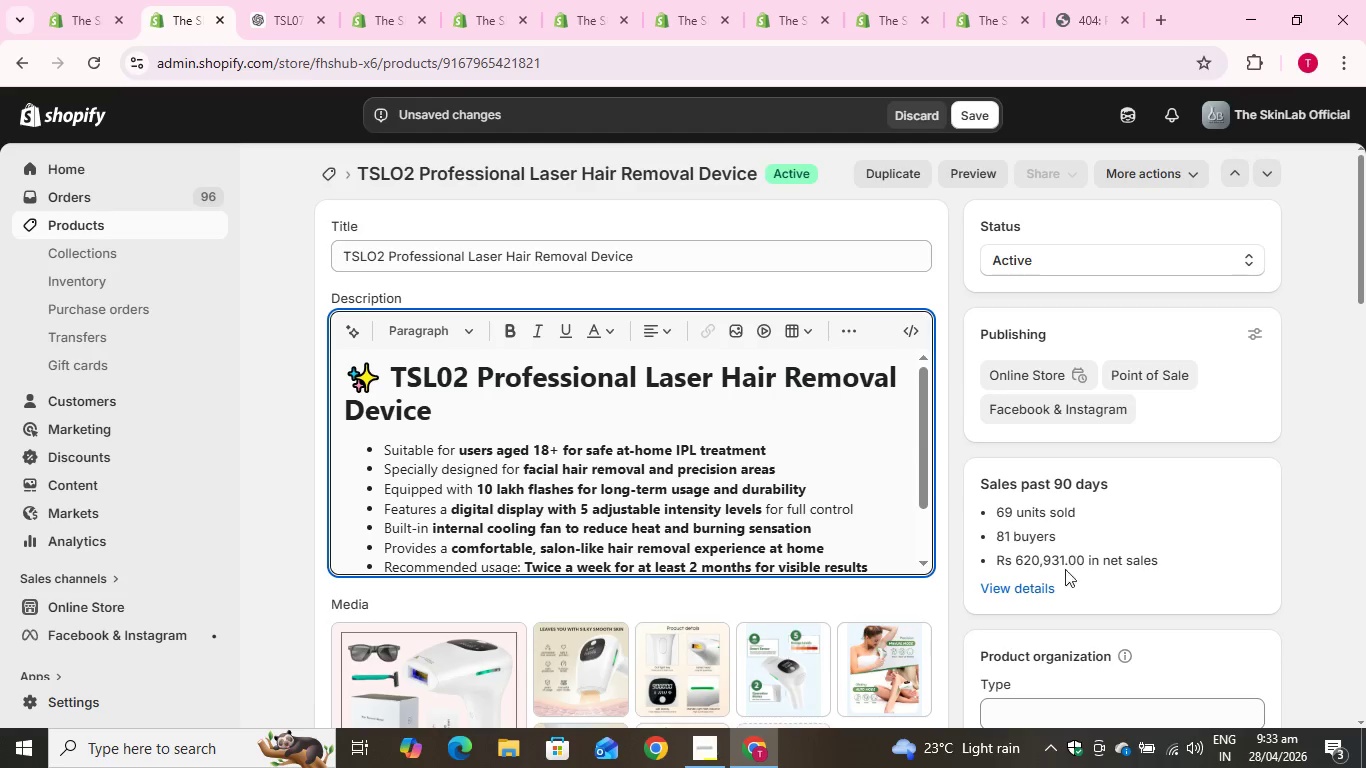 
scroll: coordinate [611, 478], scroll_direction: down, amount: 20.0
 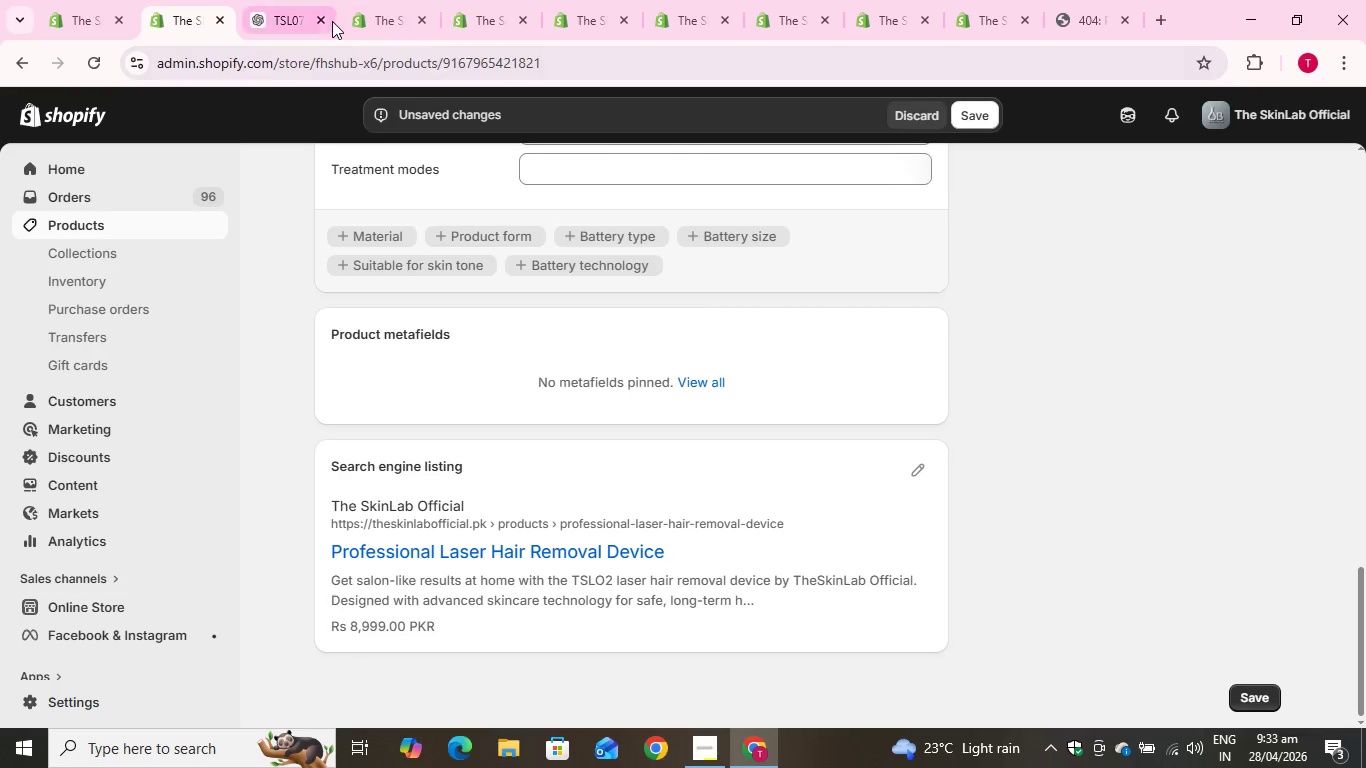 
left_click([291, 0])
 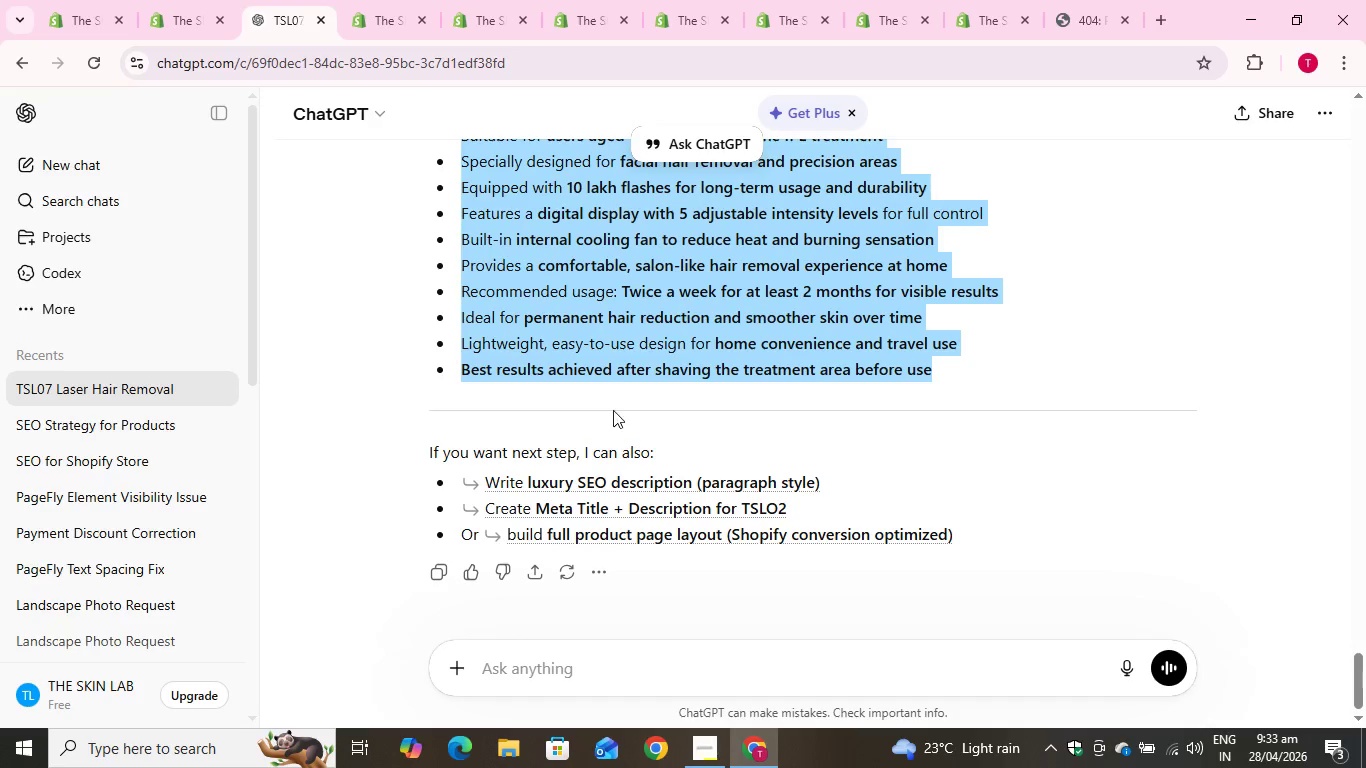 
scroll: coordinate [607, 412], scroll_direction: down, amount: 9.0
 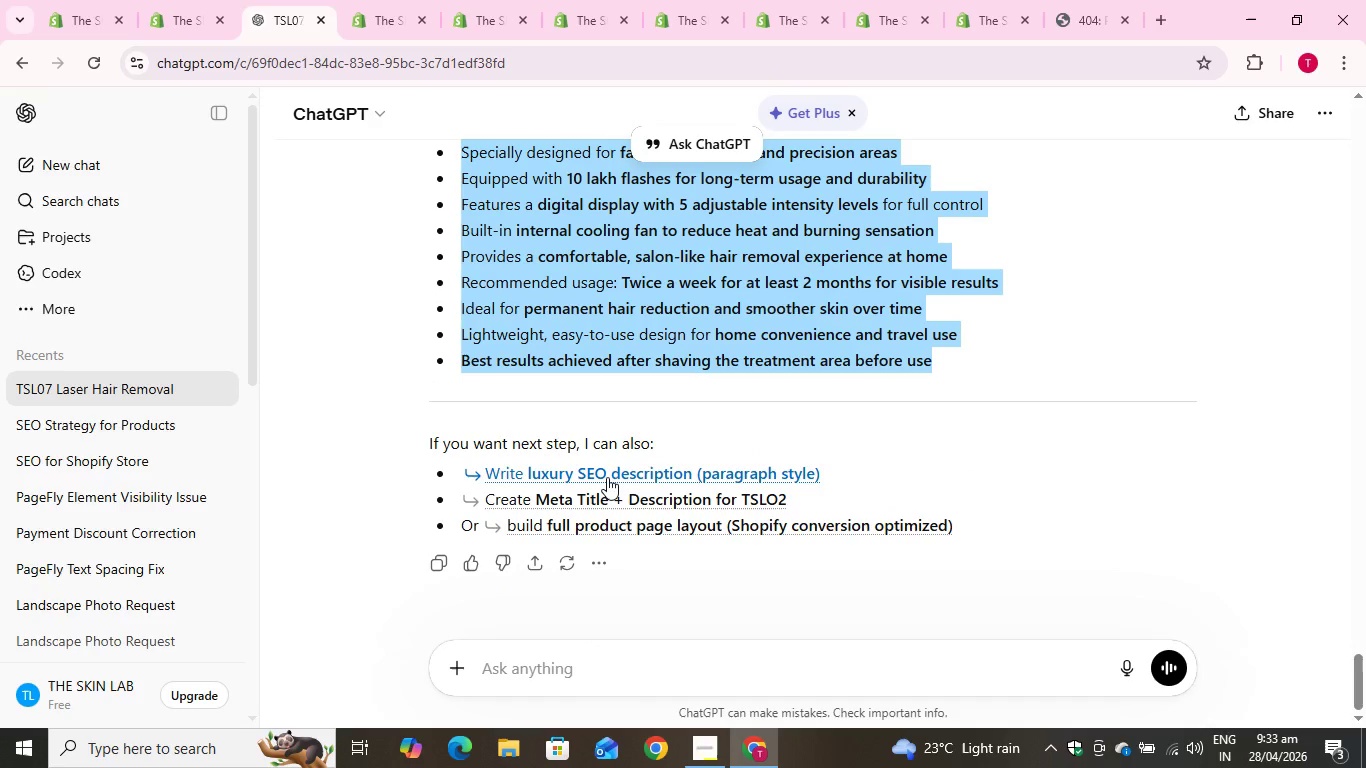 
left_click([607, 490])
 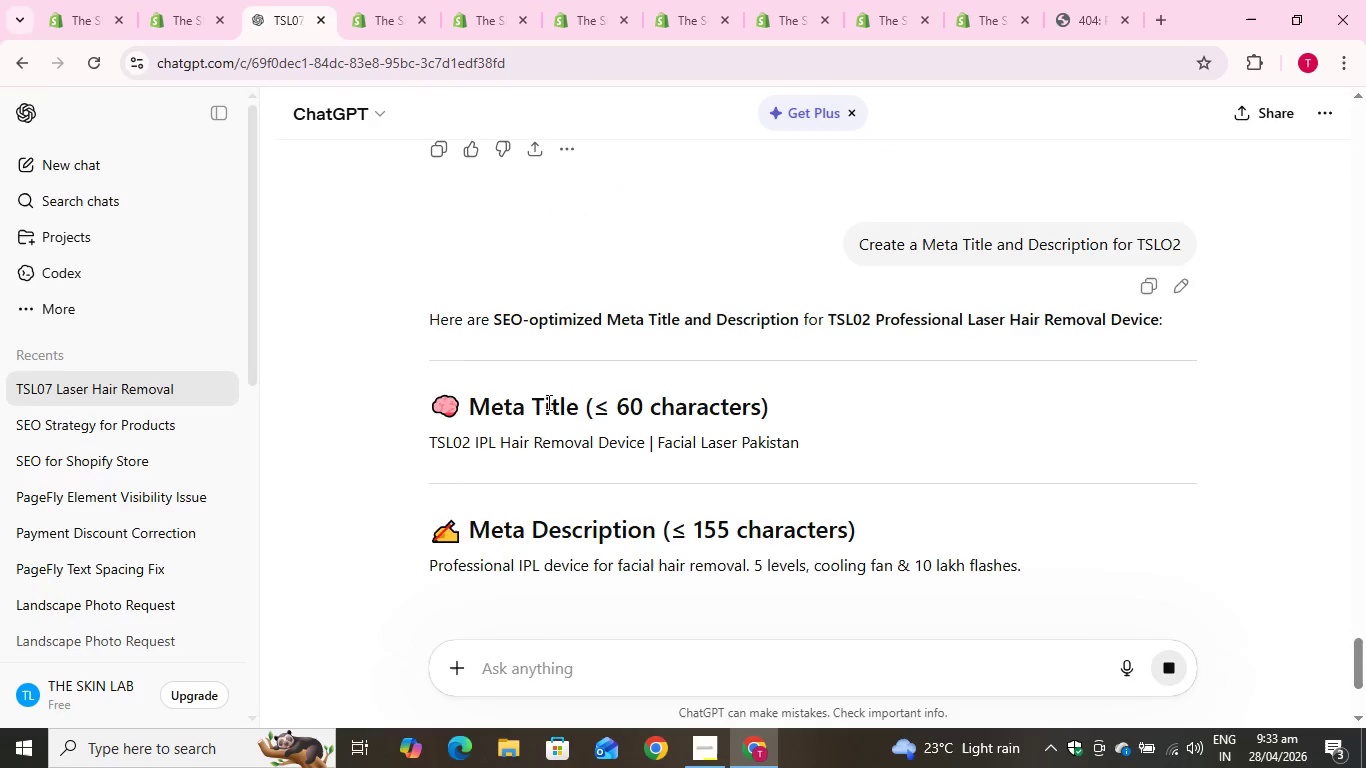 
left_click_drag(start_coordinate=[408, 440], to_coordinate=[826, 453])
 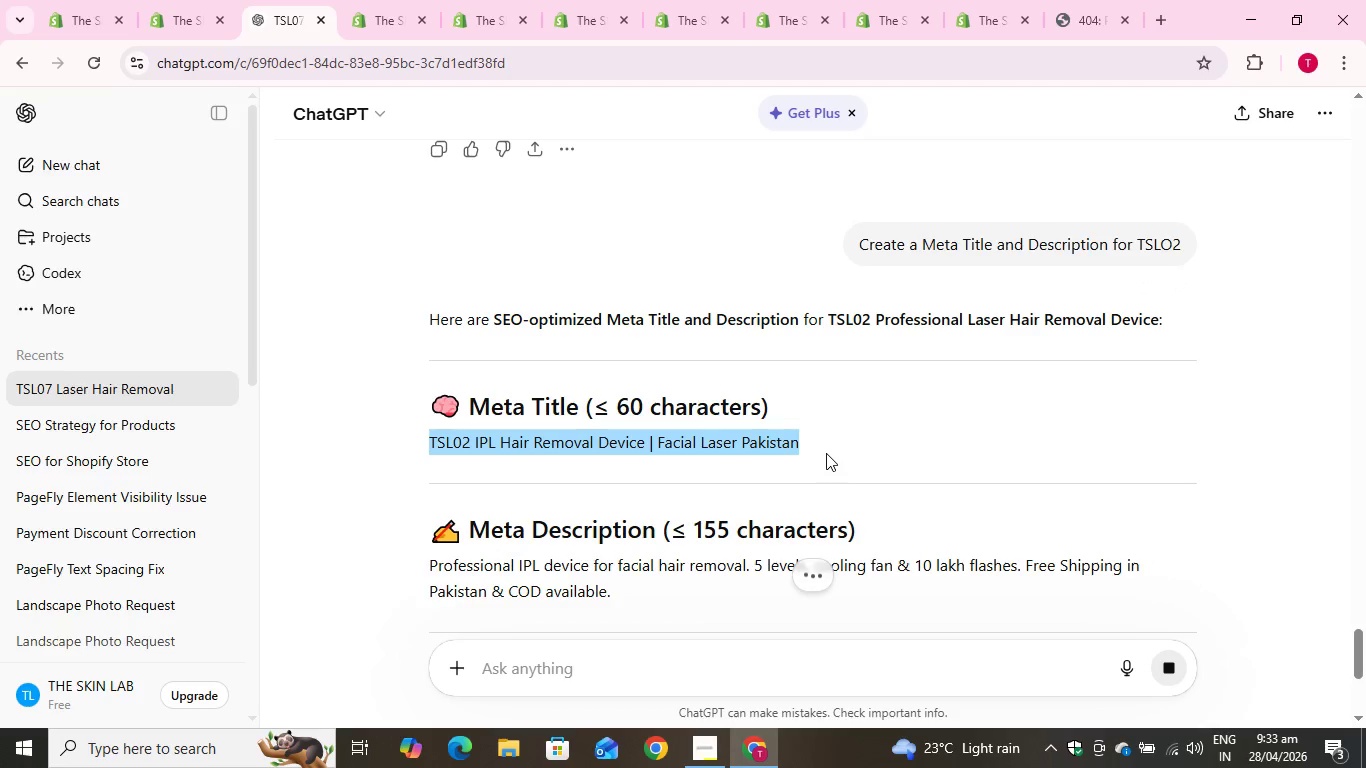 
key(Control+C)
 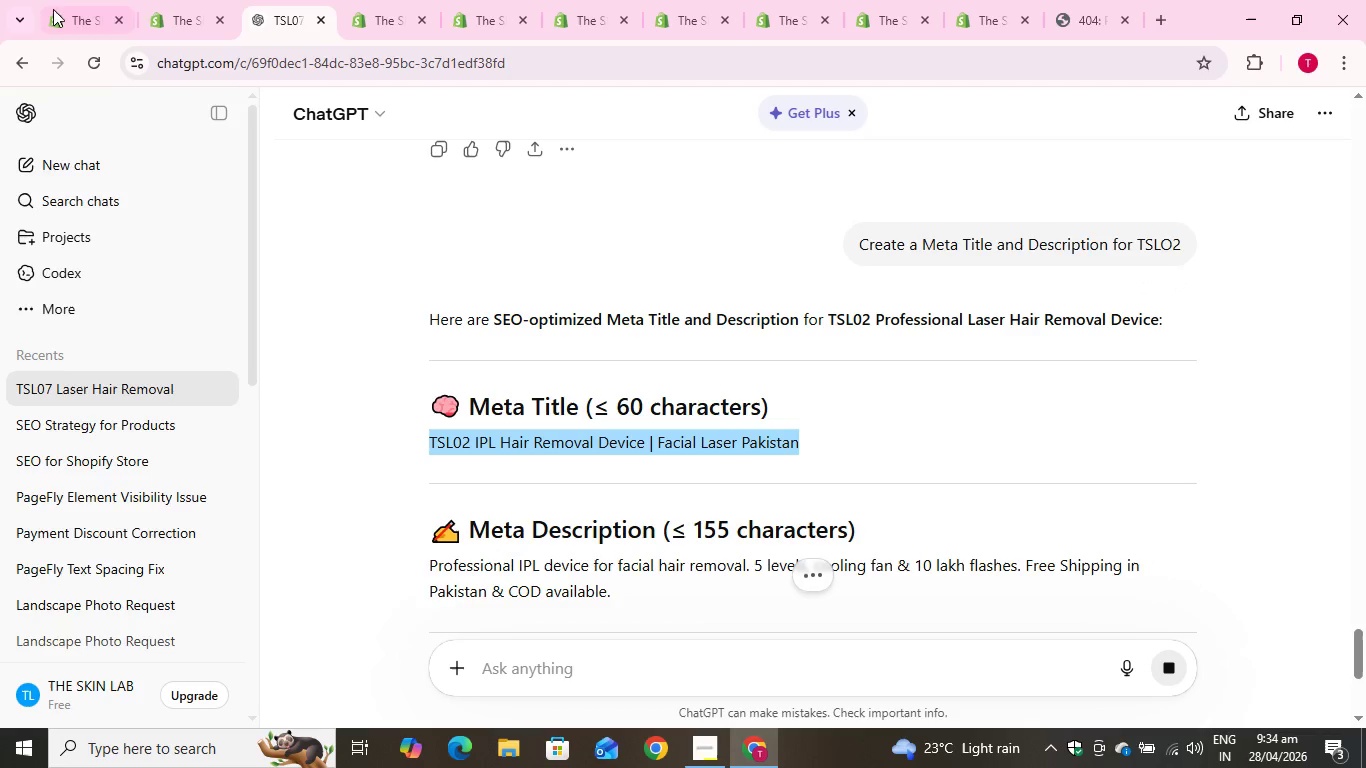 
key(Control+C)
 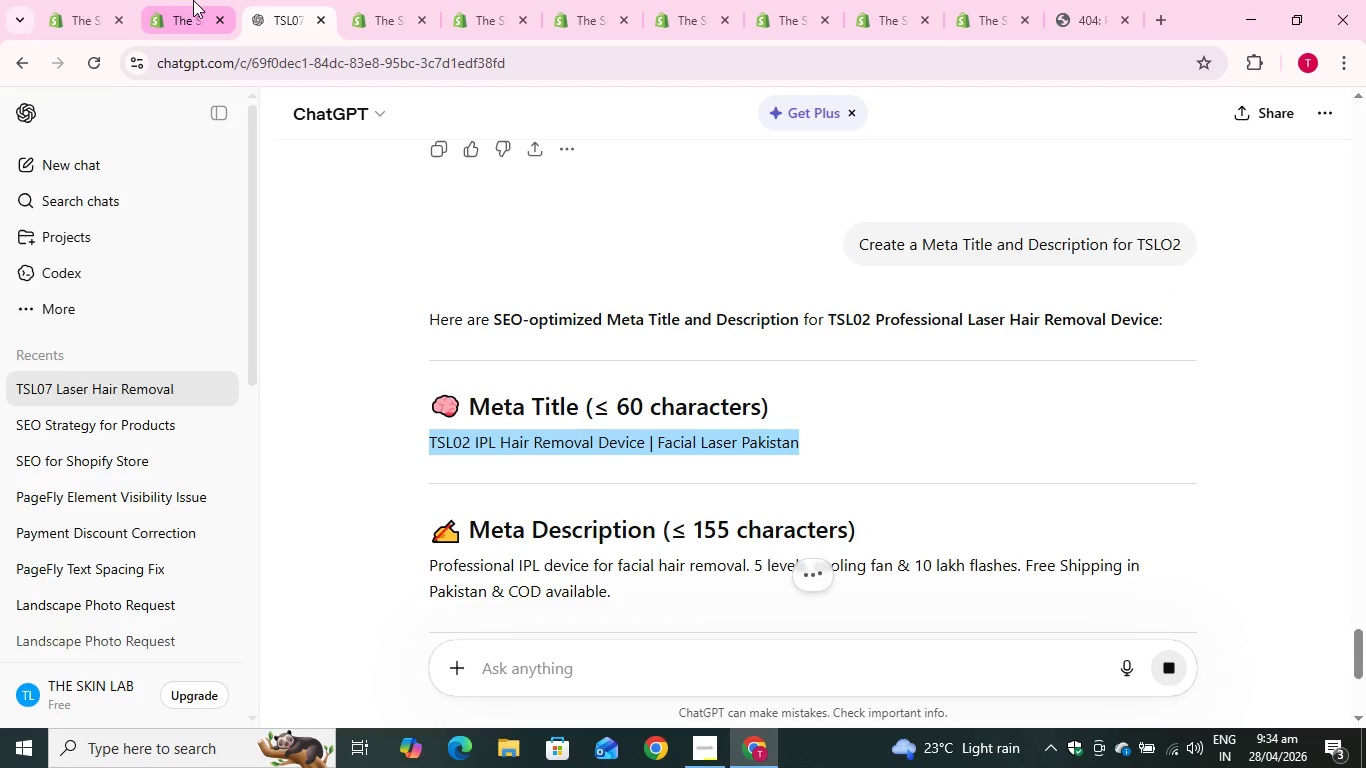 
left_click([192, 0])
 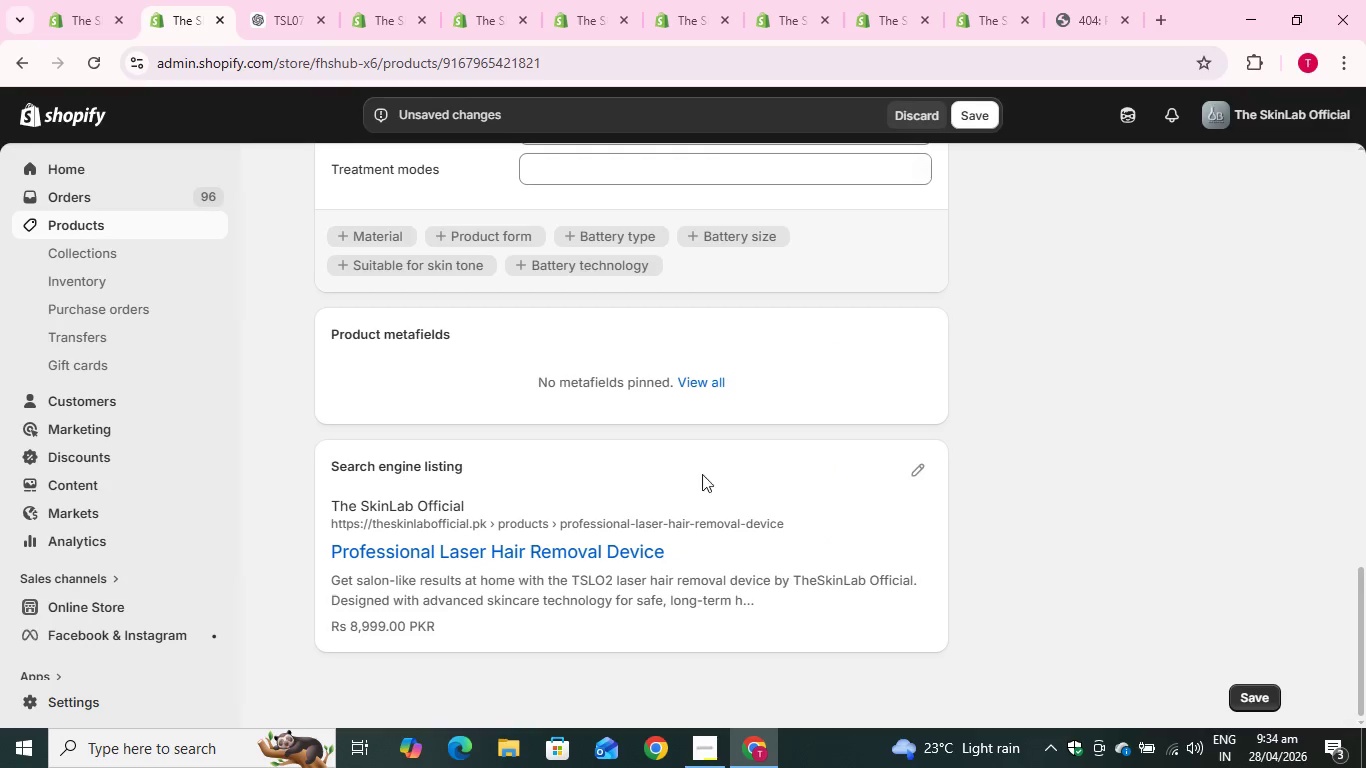 
scroll: coordinate [657, 426], scroll_direction: down, amount: 4.0
 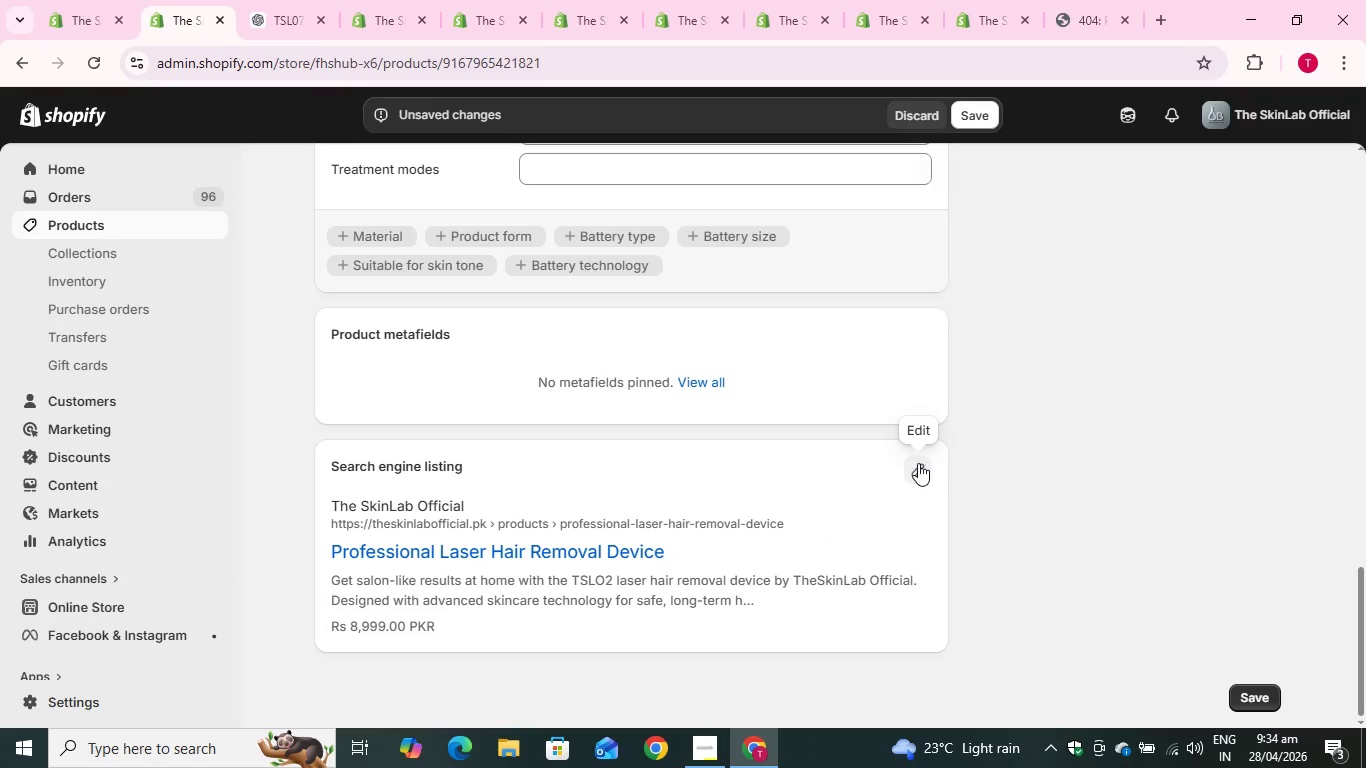 
left_click([919, 463])
 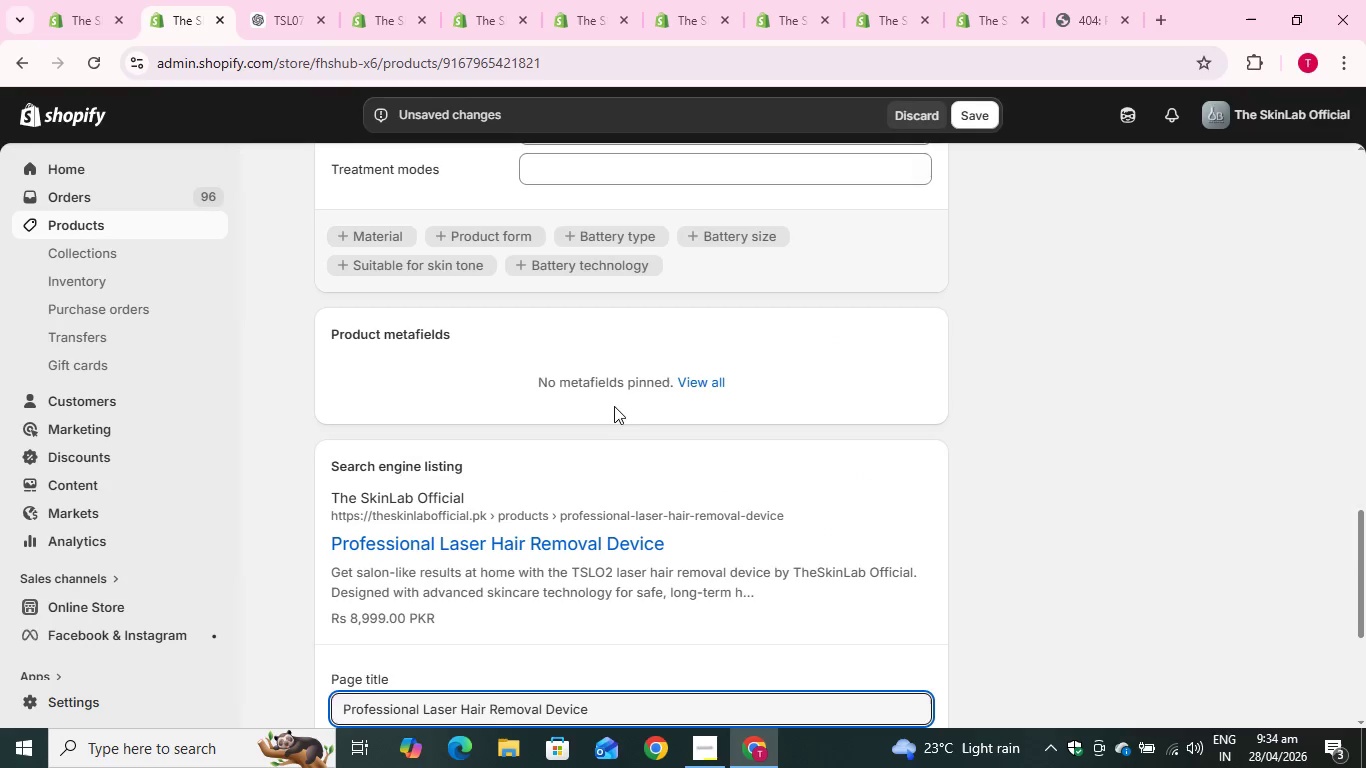 
scroll: coordinate [615, 418], scroll_direction: down, amount: 5.0
 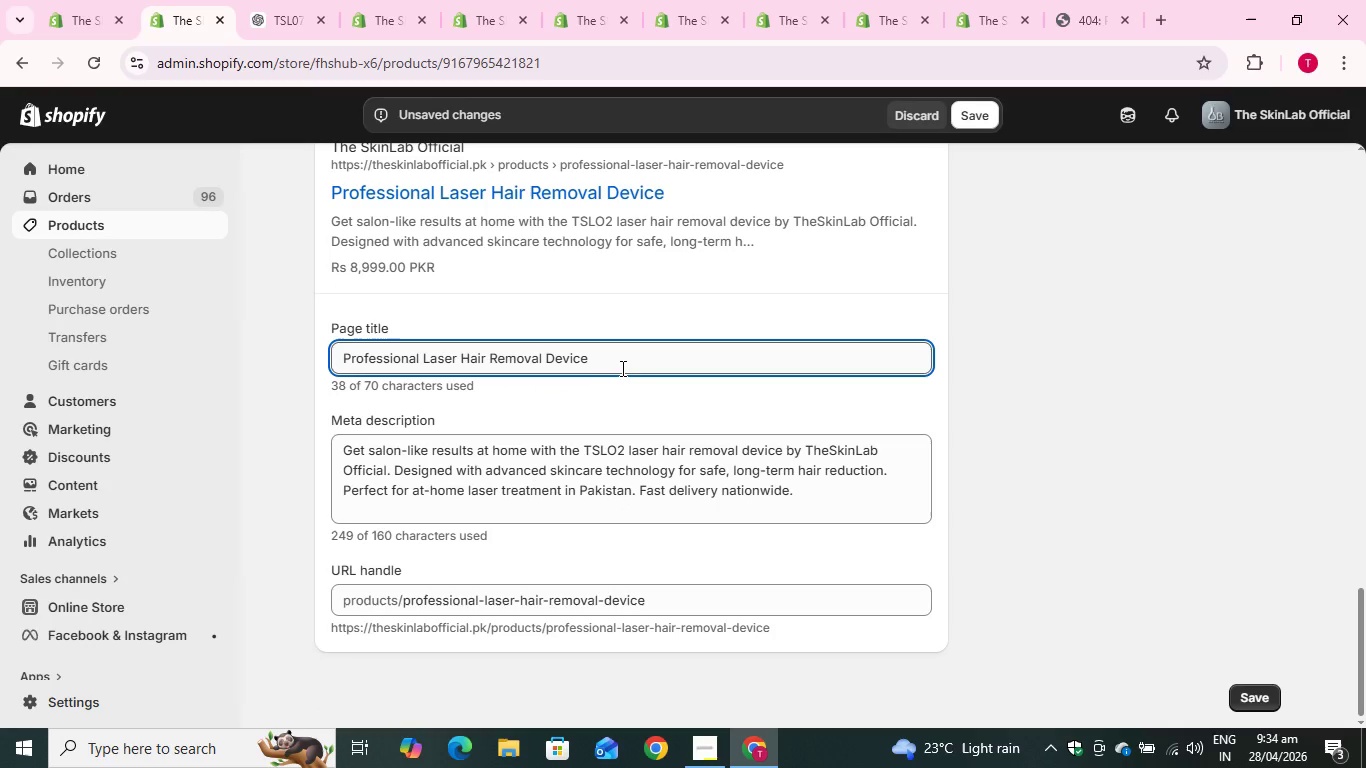 
left_click_drag(start_coordinate=[621, 368], to_coordinate=[307, 354])
 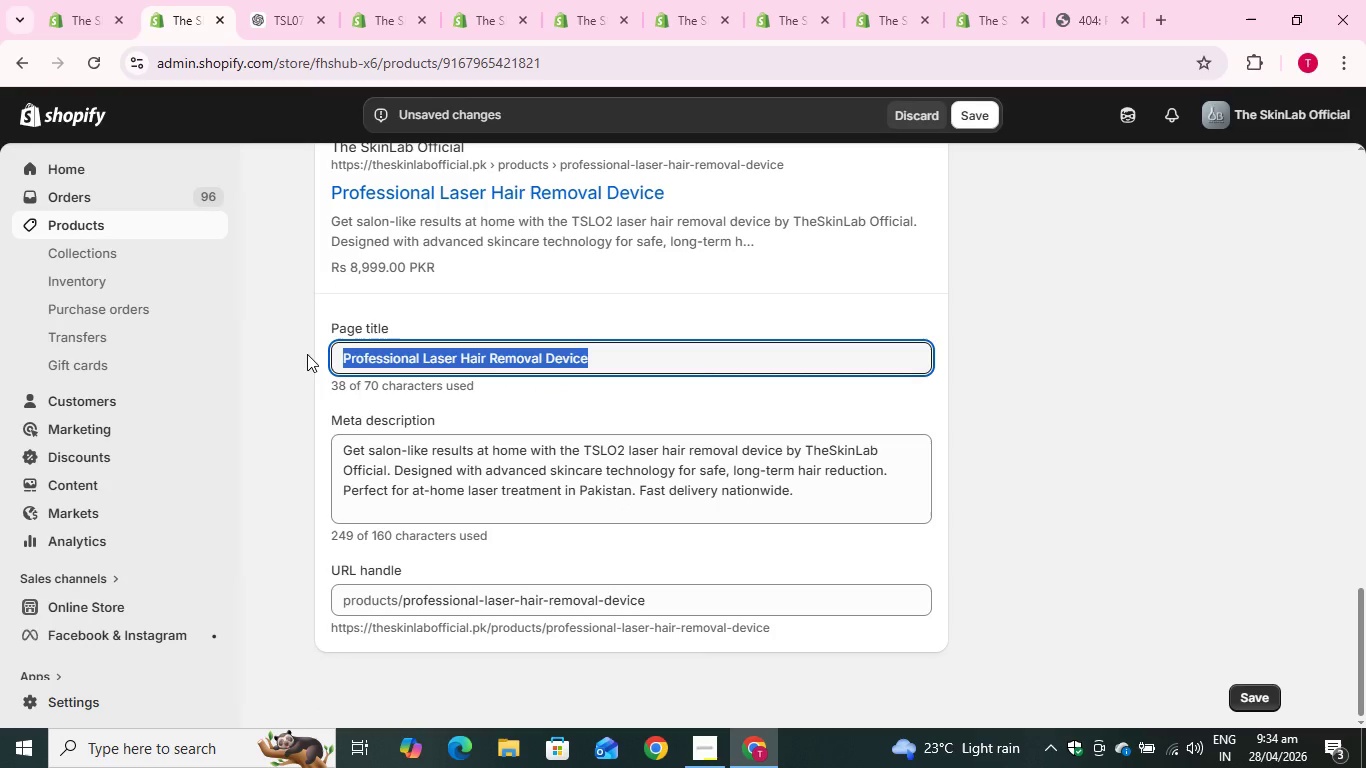 
key(Control+V)
 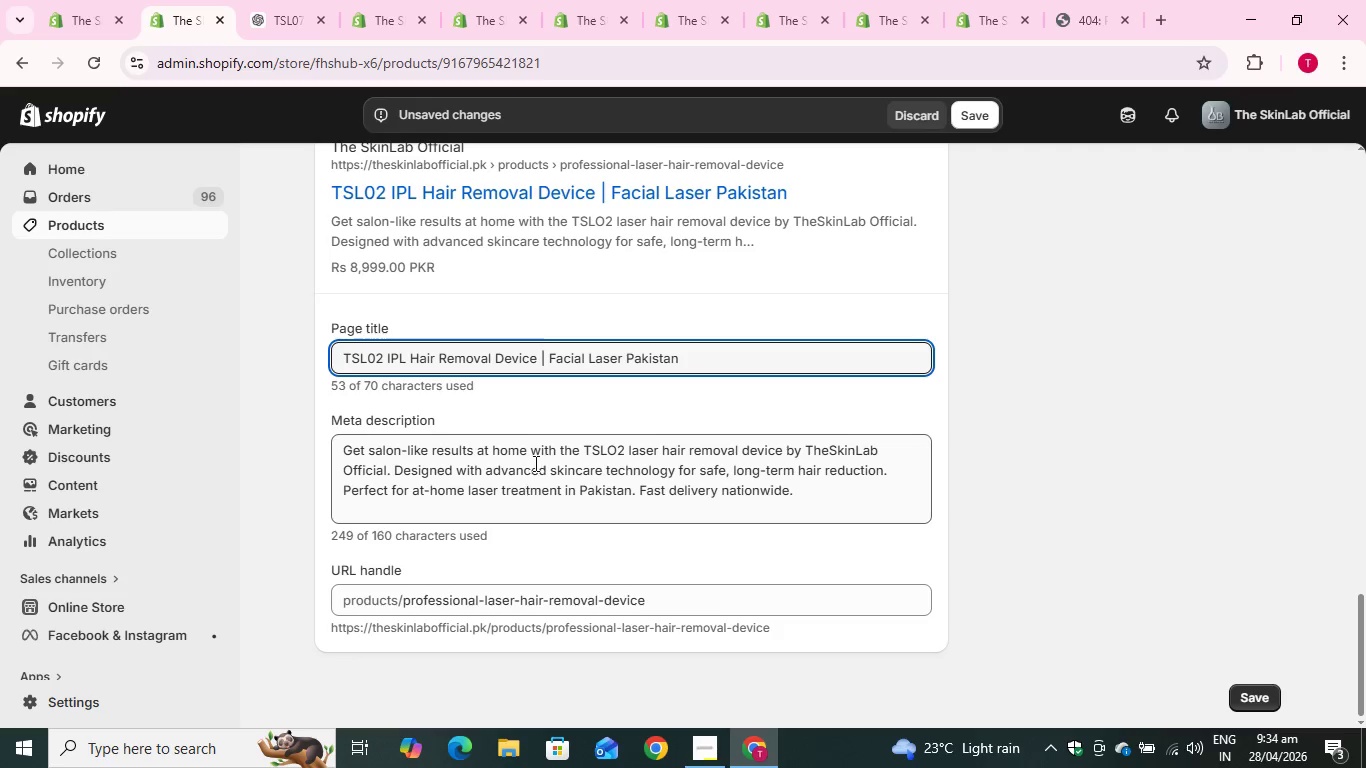 
left_click([534, 469])
 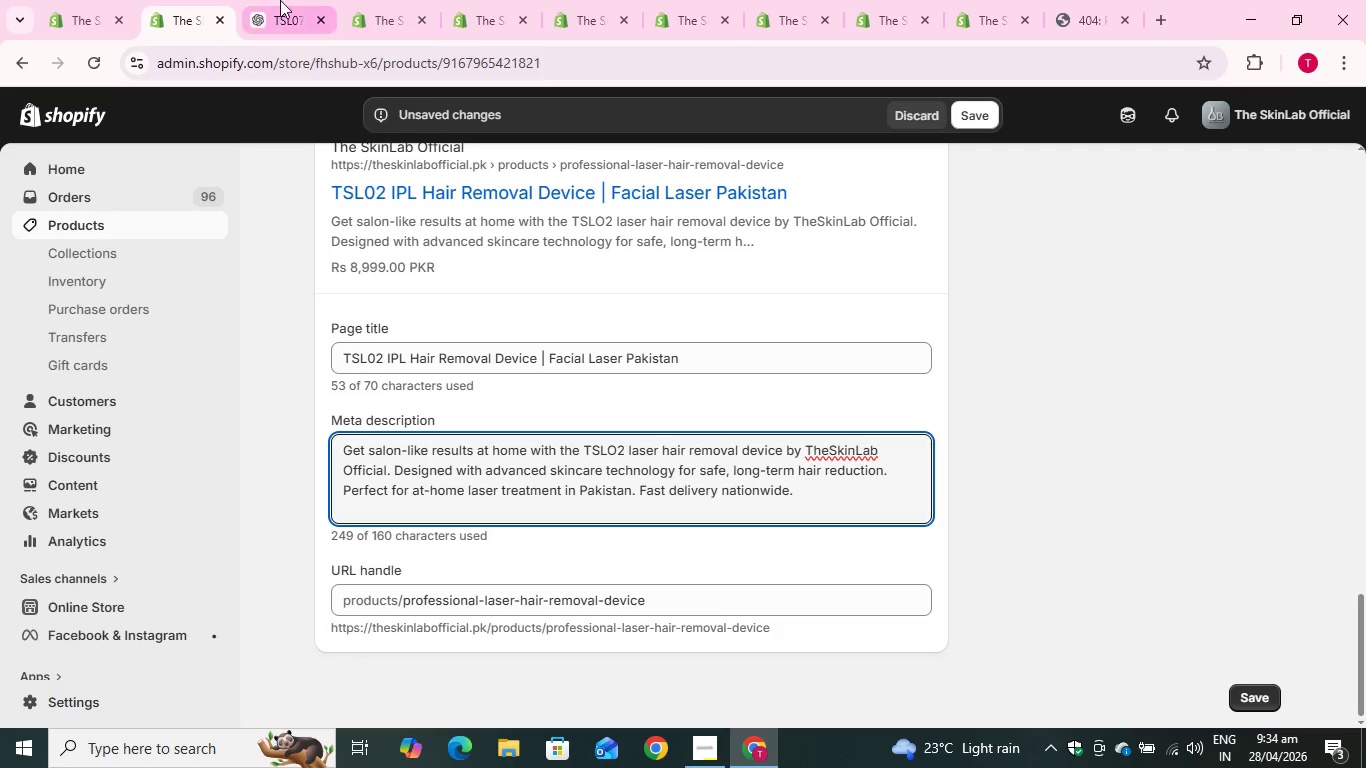 
left_click([280, 0])
 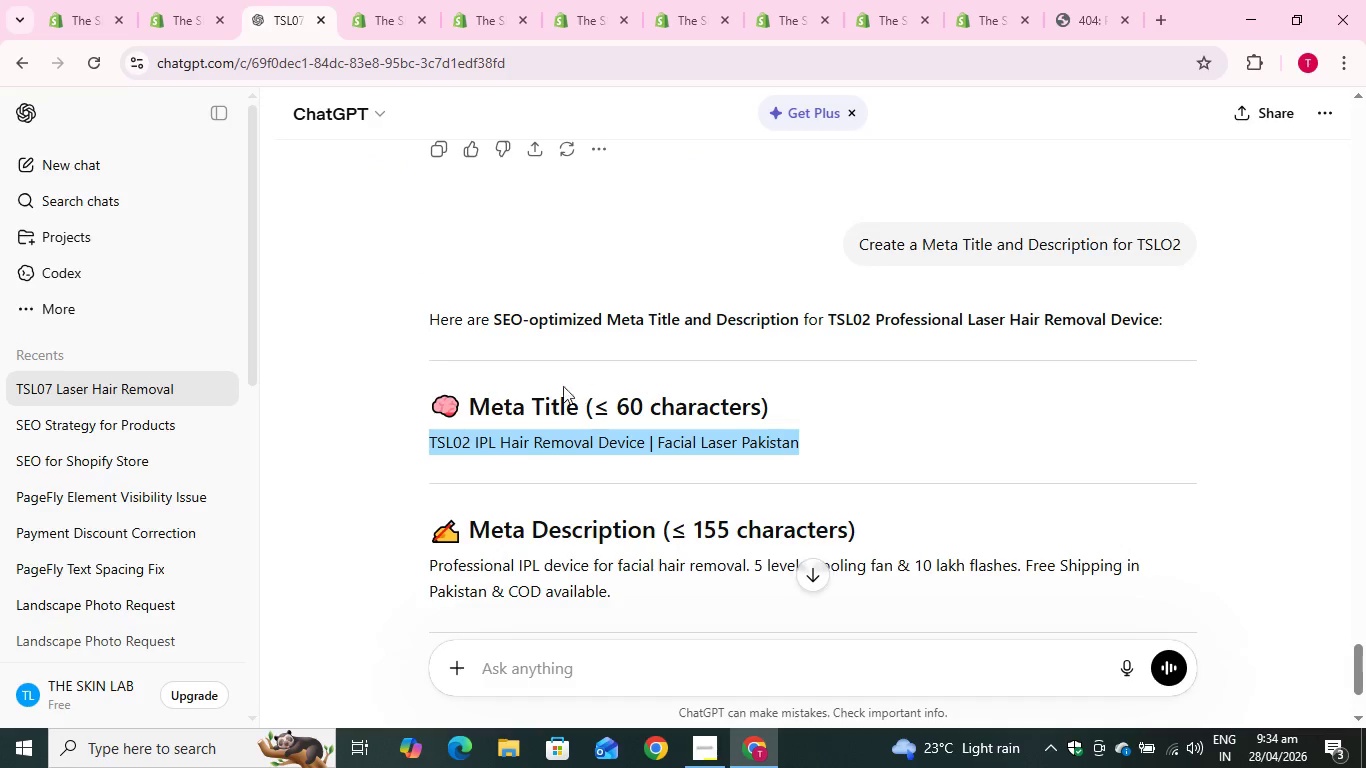 
scroll: coordinate [561, 384], scroll_direction: down, amount: 1.0
 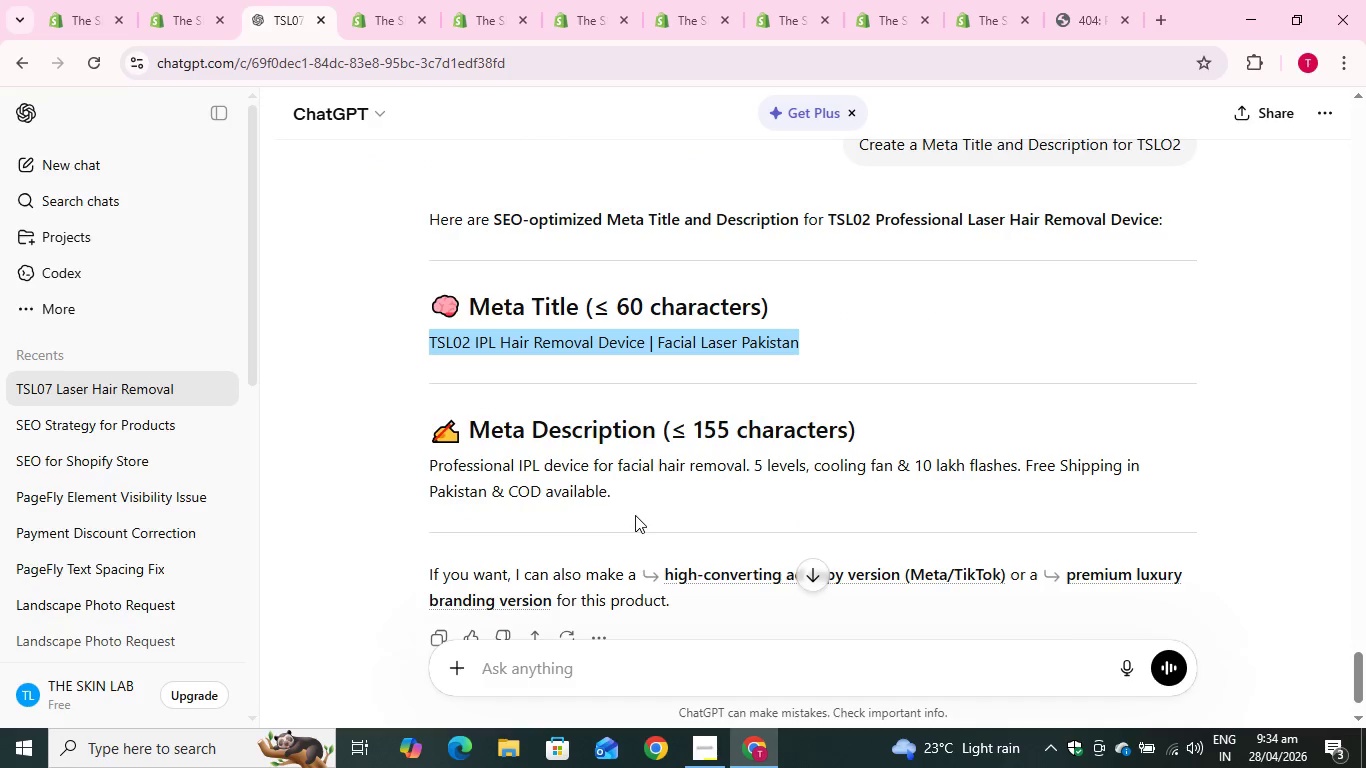 
left_click_drag(start_coordinate=[601, 515], to_coordinate=[395, 471])
 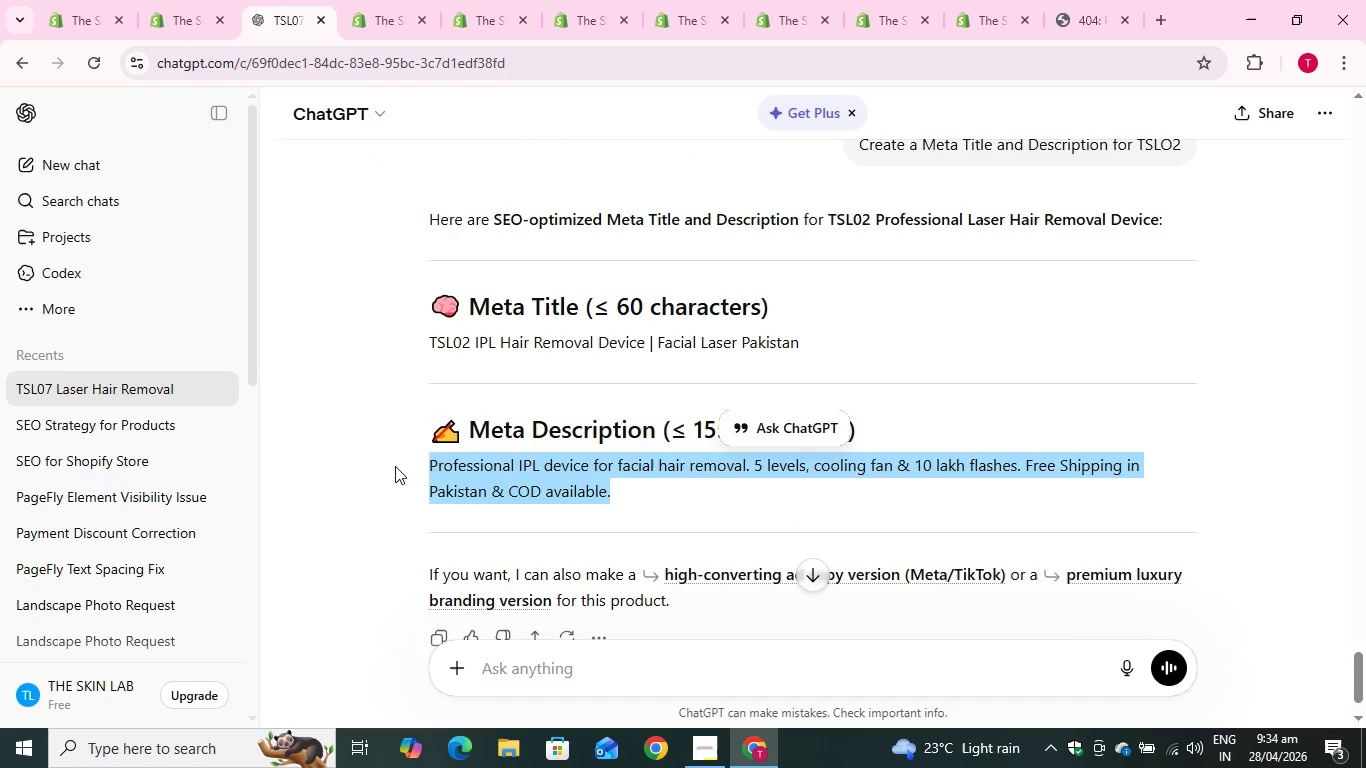 
key(Control+C)
 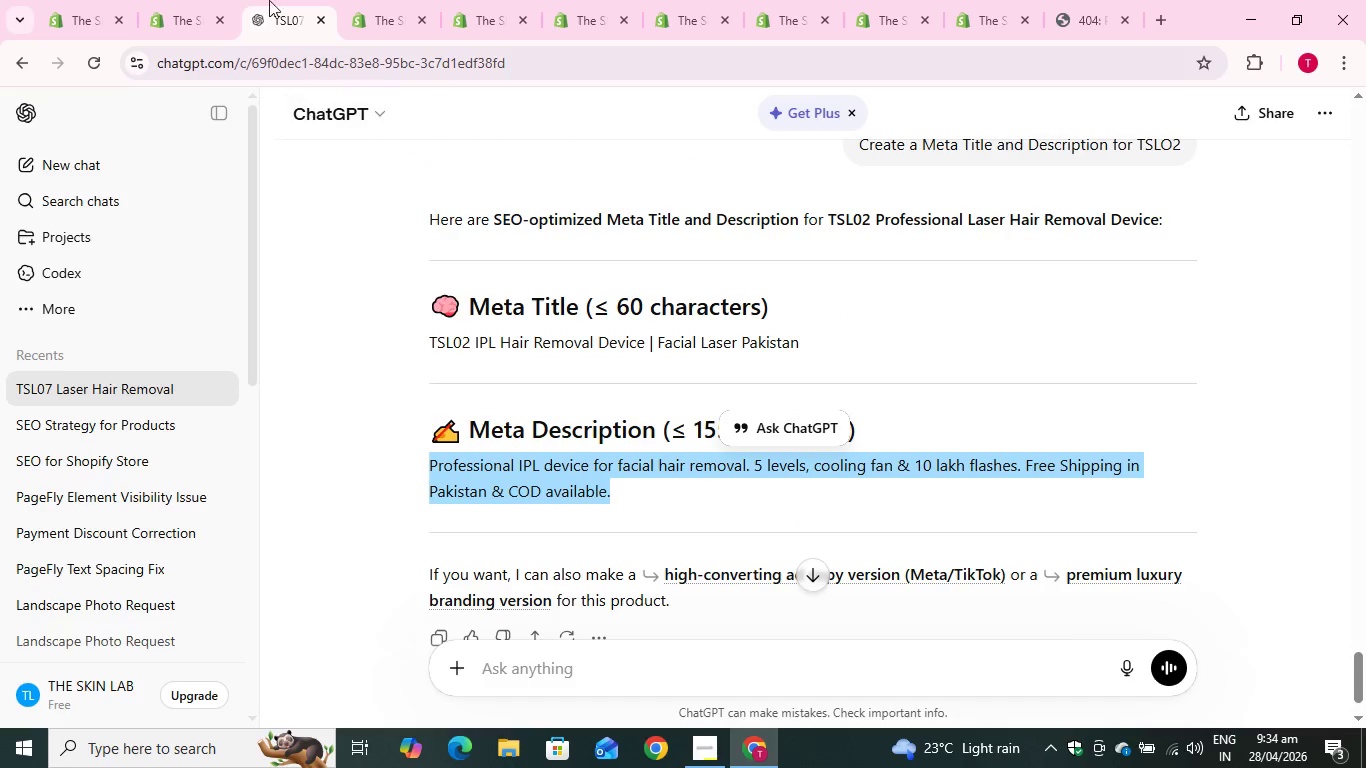 
key(Control+C)
 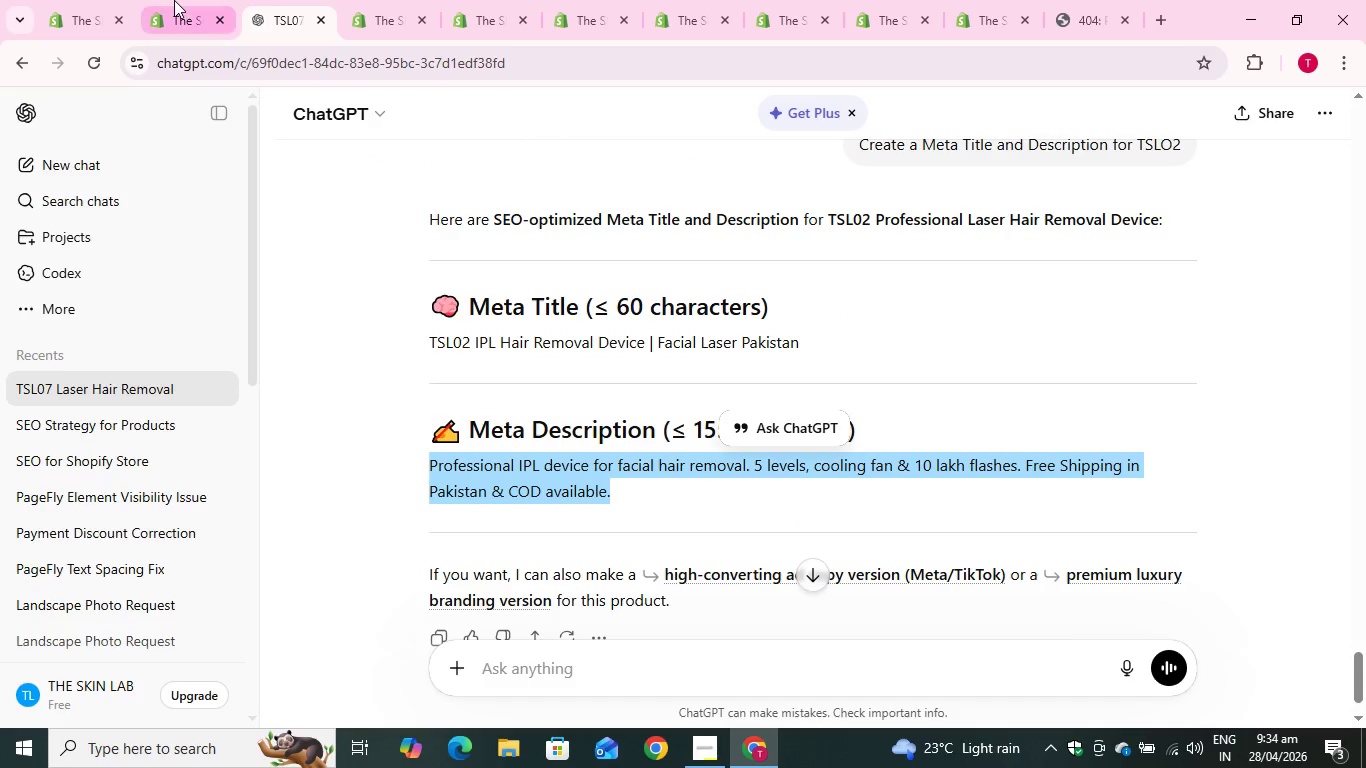 
left_click([174, 0])
 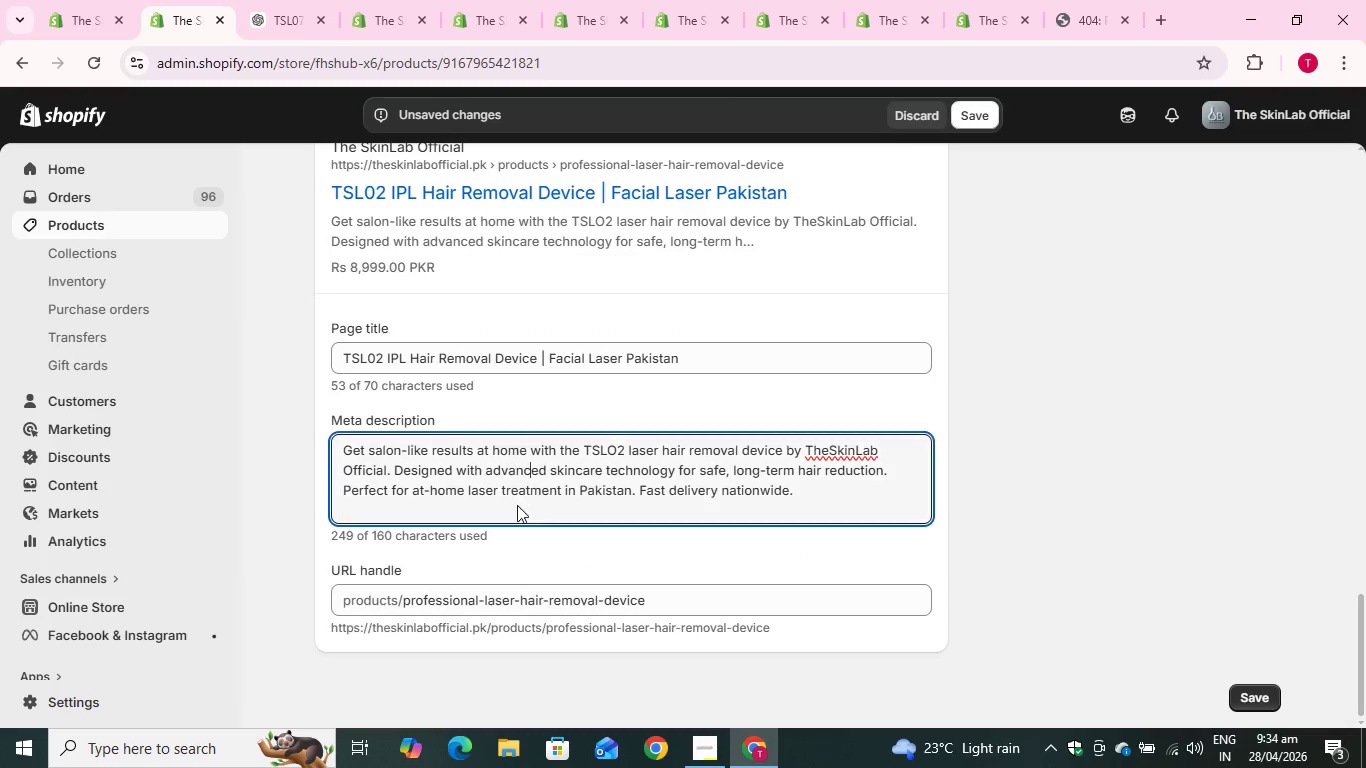 
left_click([509, 486])
 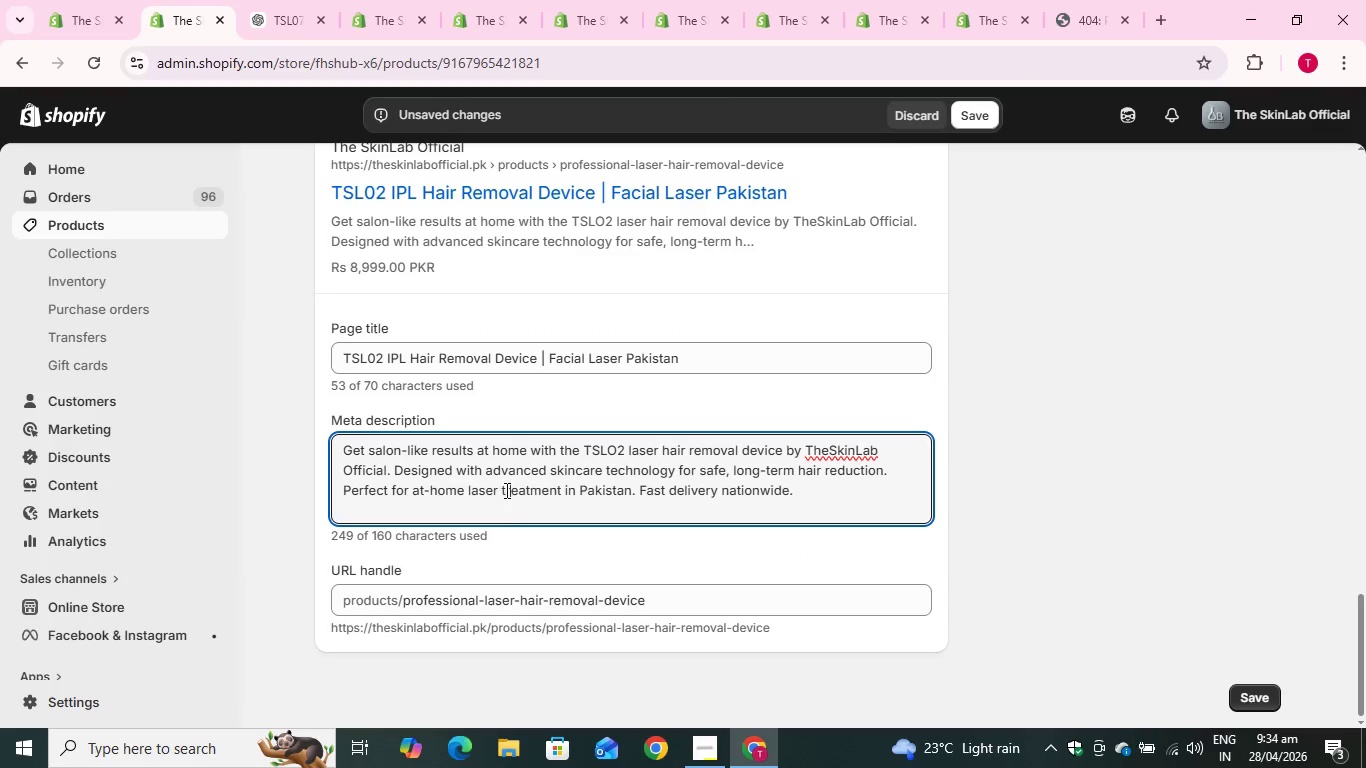 
key(Control+A)
 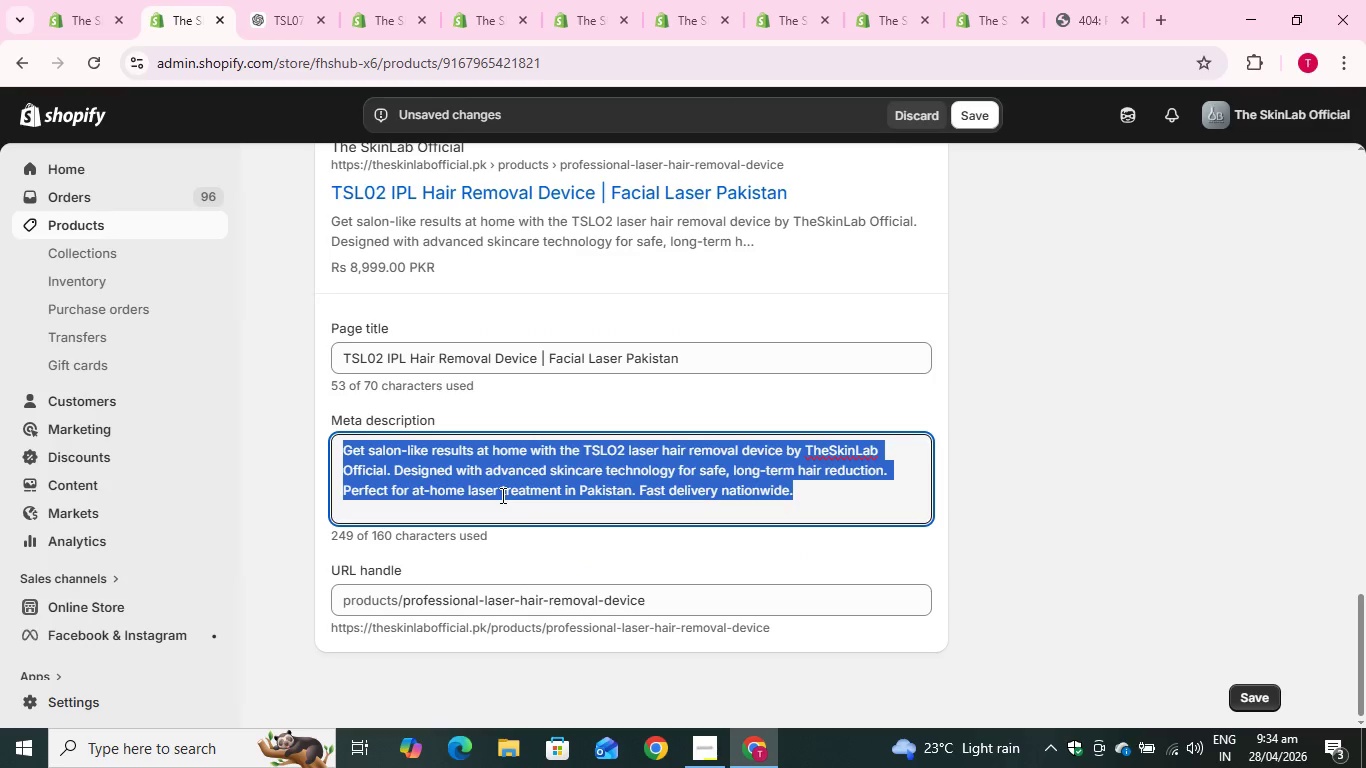 
key(Control+V)
 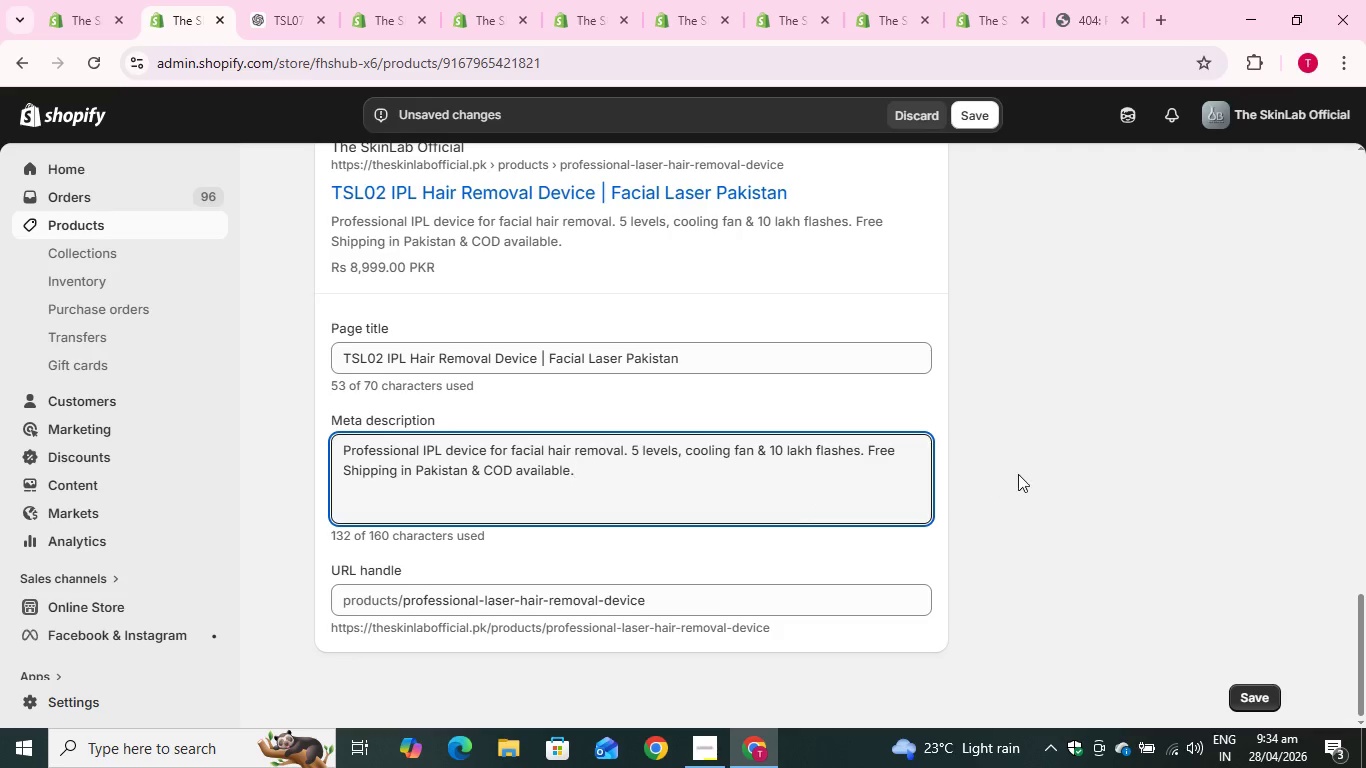 
left_click([1019, 473])
 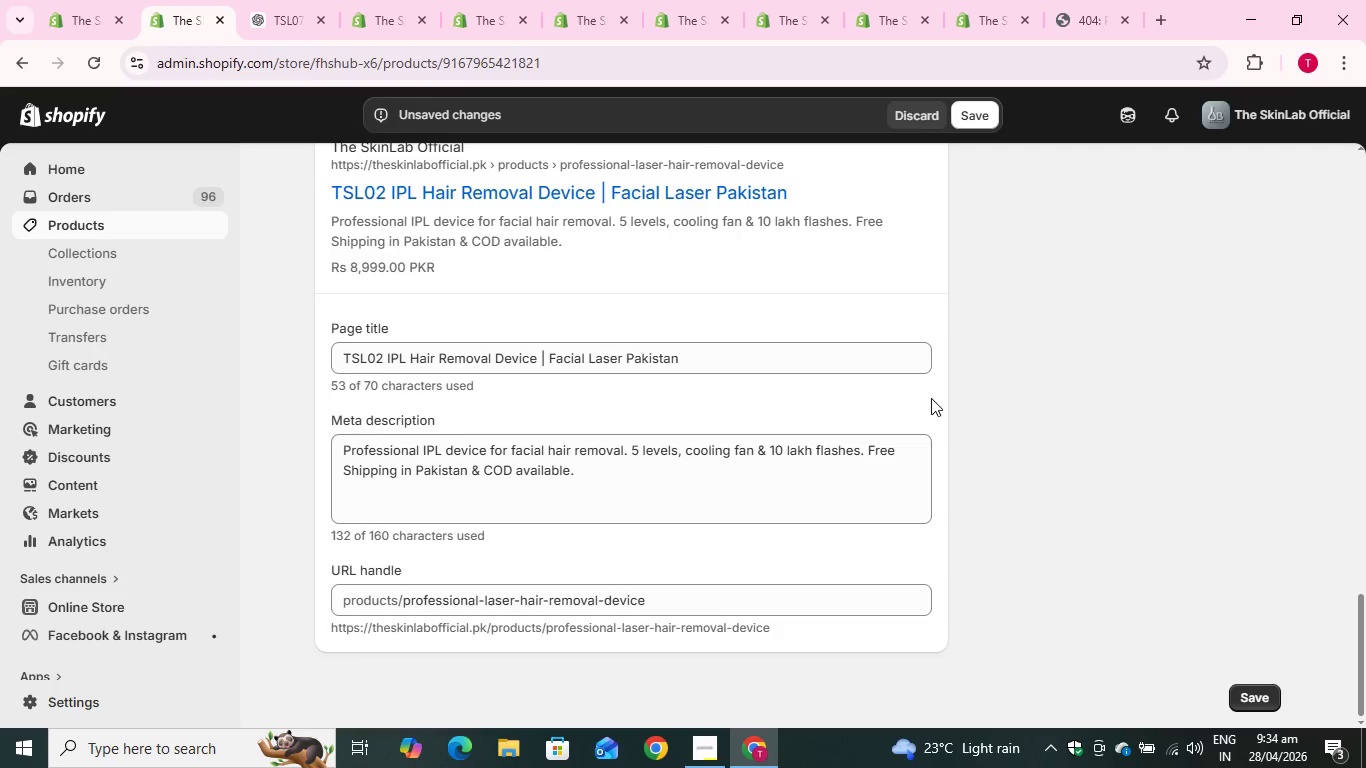 
scroll: coordinate [931, 398], scroll_direction: up, amount: 21.0
 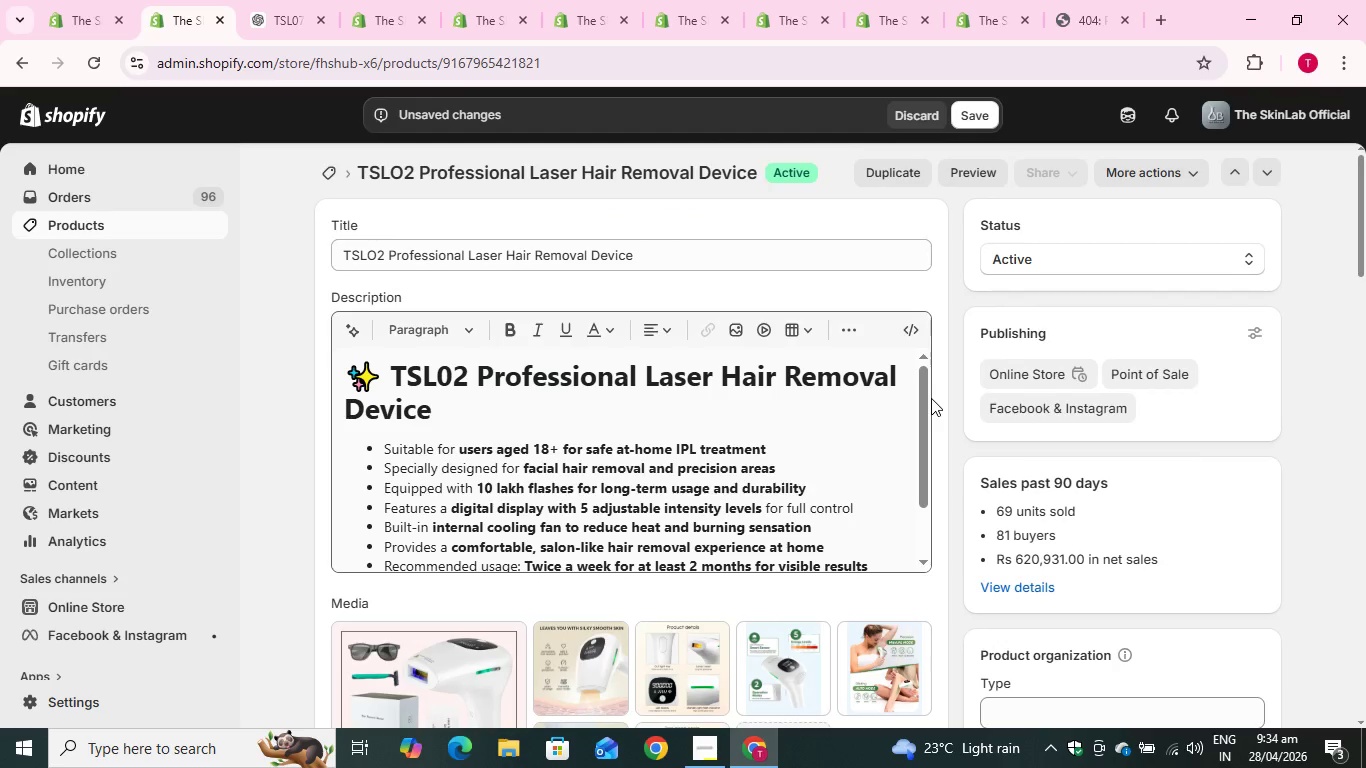 
scroll: coordinate [932, 398], scroll_direction: down, amount: 2.0
 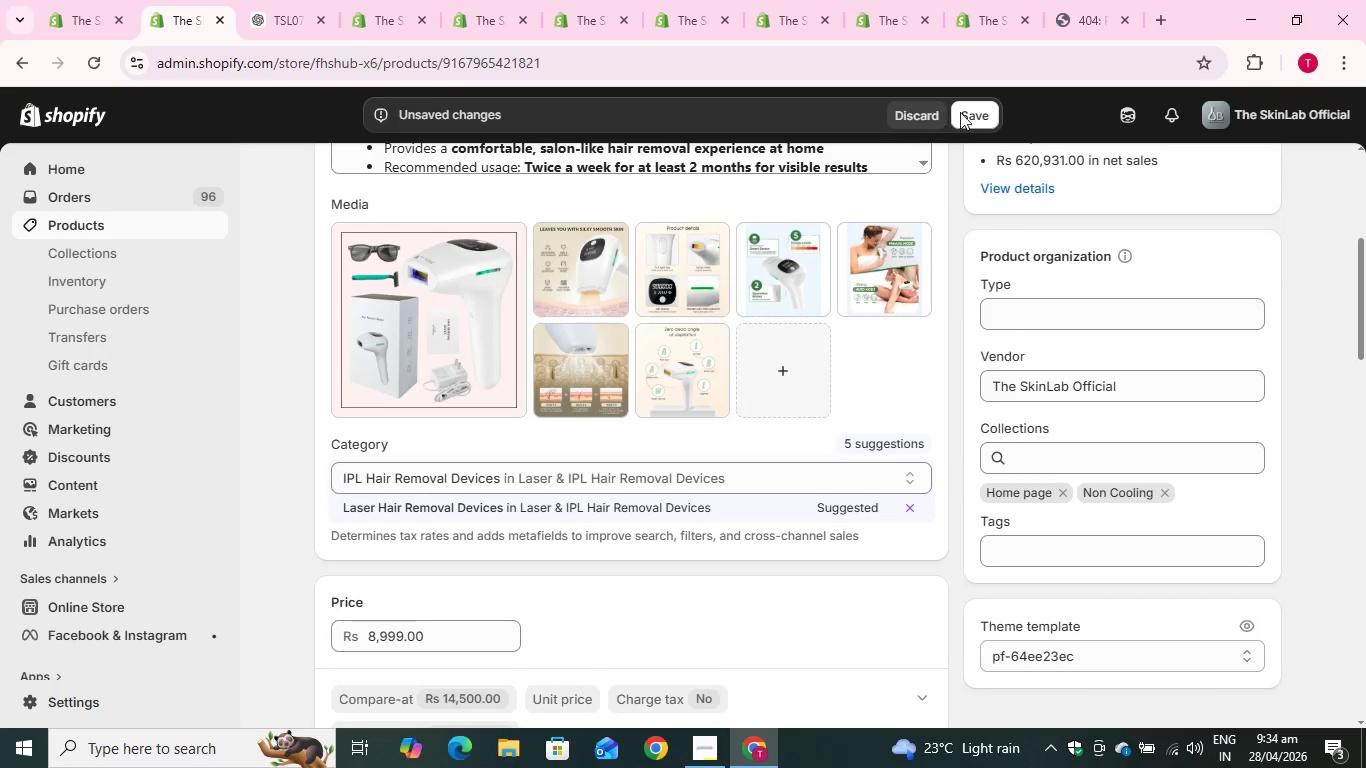 
left_click([972, 110])
 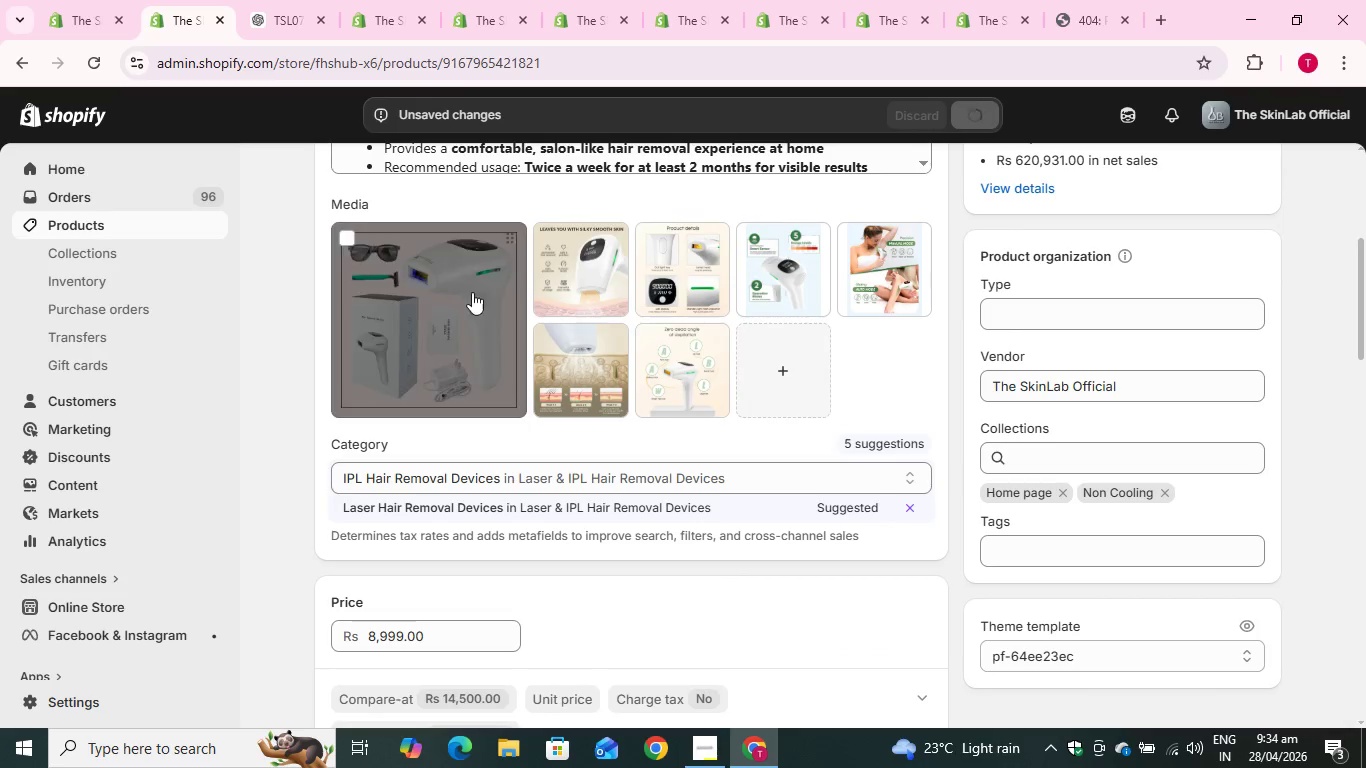 
left_click([290, 0])
 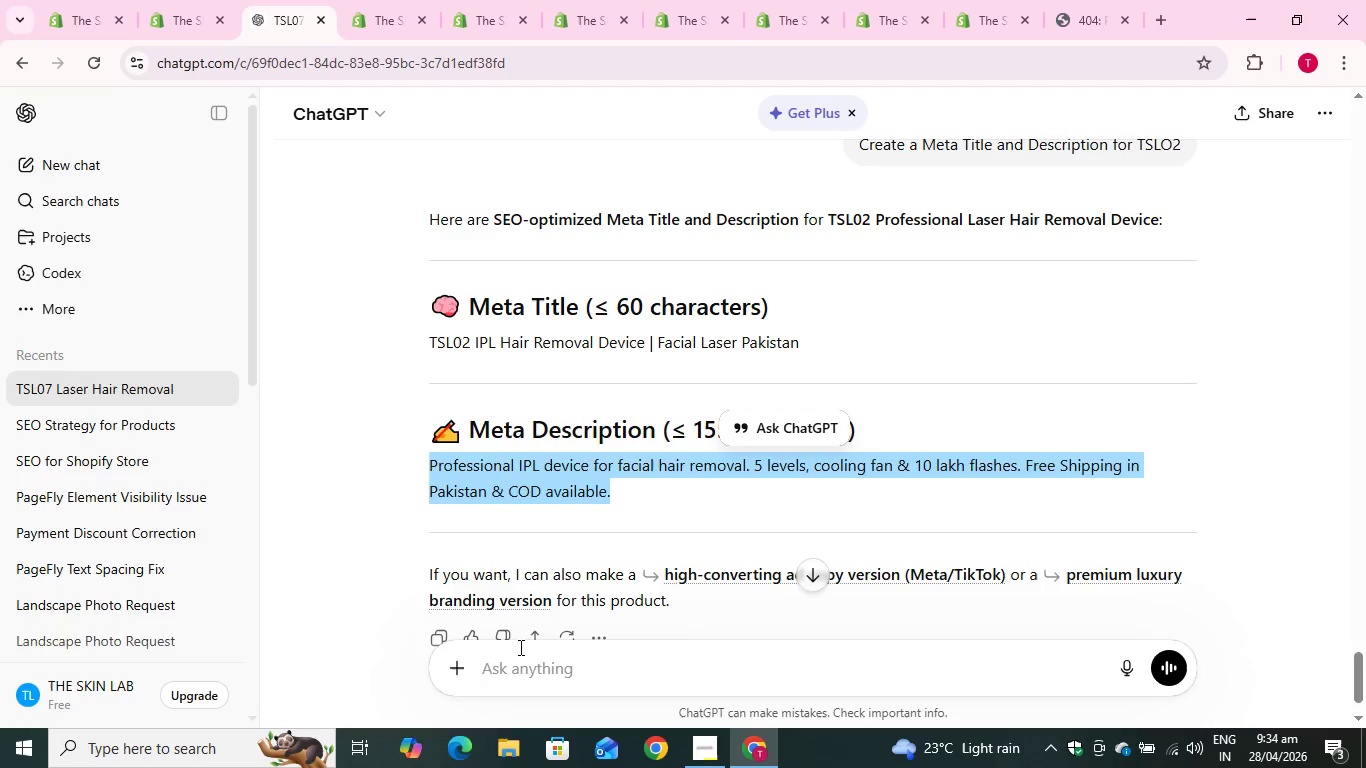 
left_click([520, 648])
 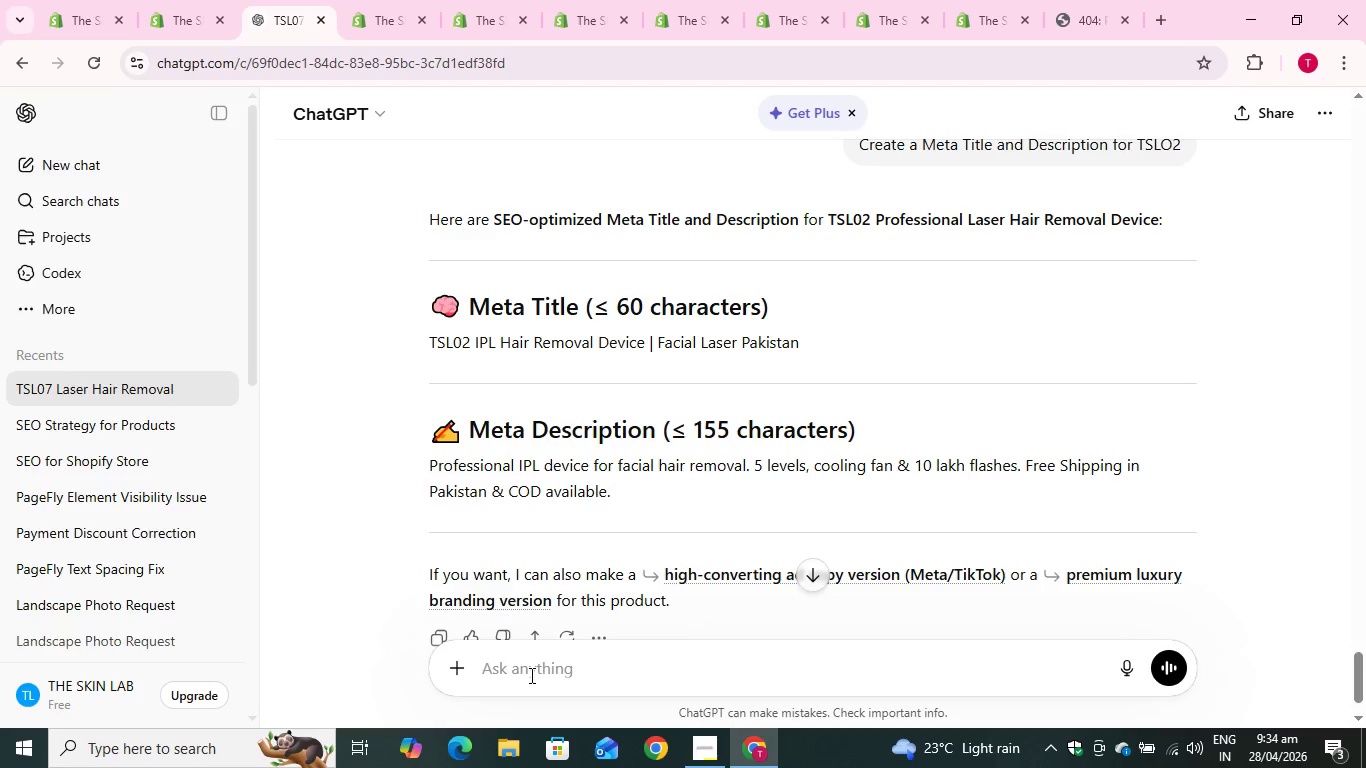 
type(alt text)